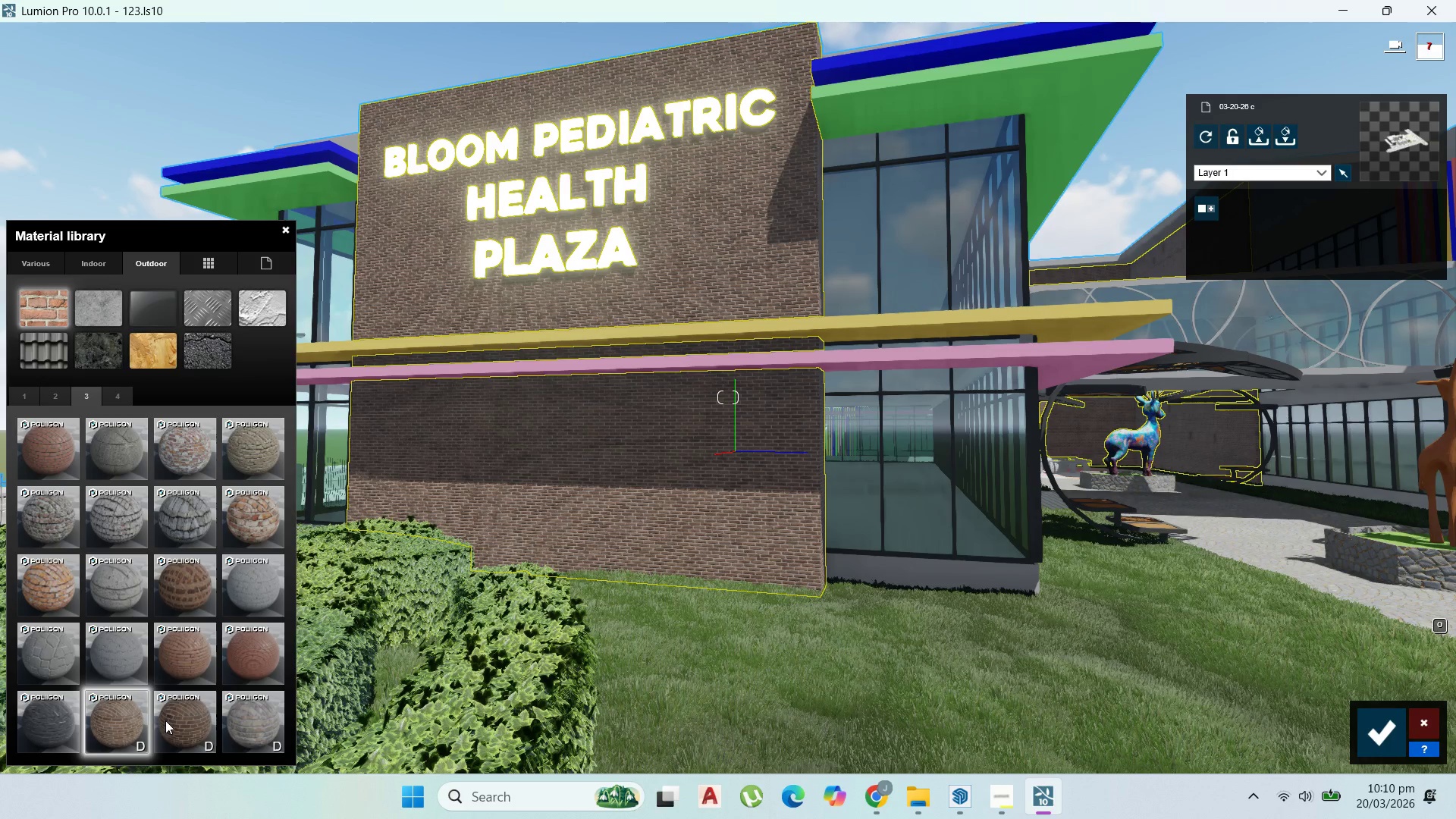 
left_click([179, 720])
 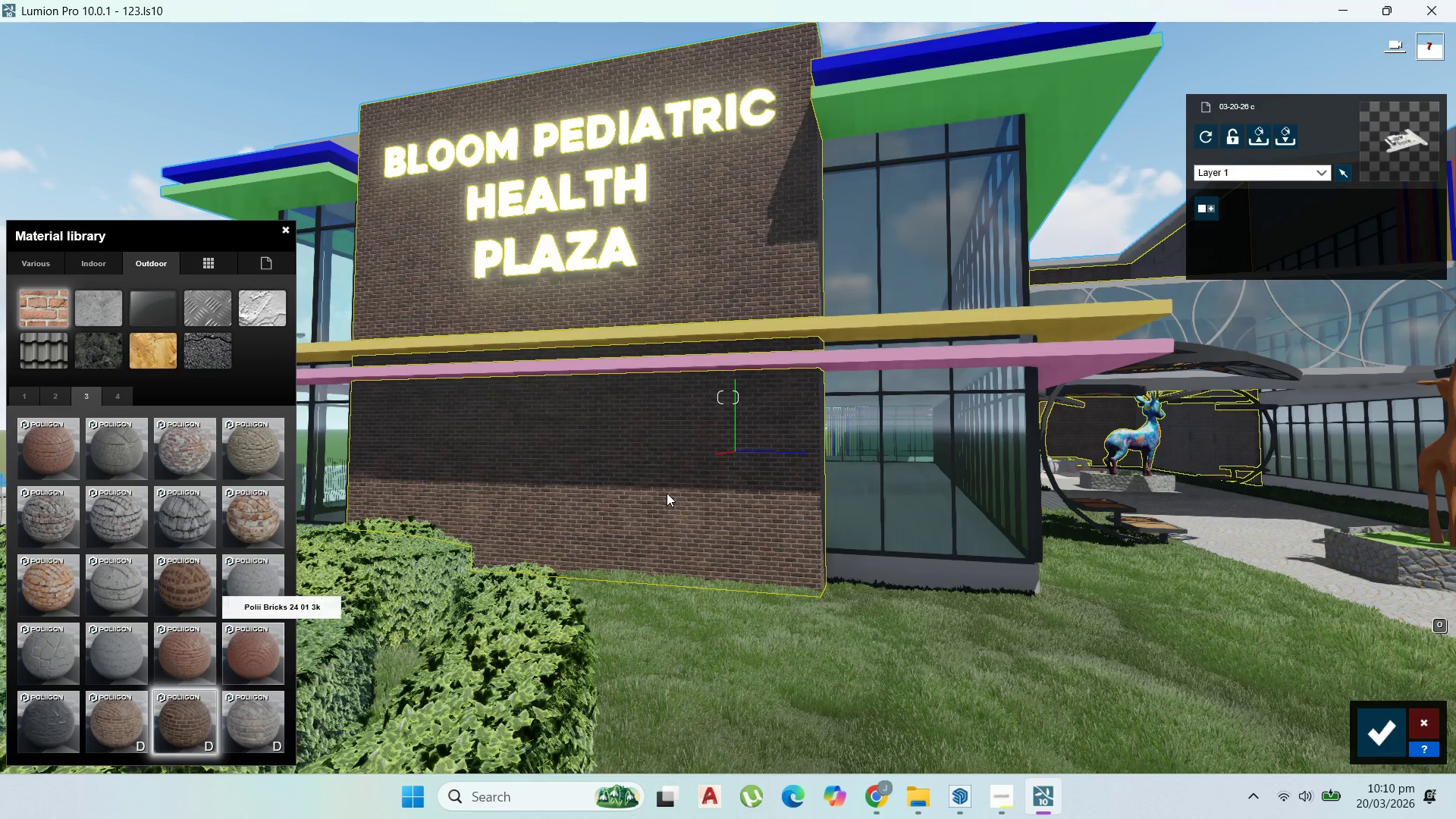 
left_click([668, 492])
 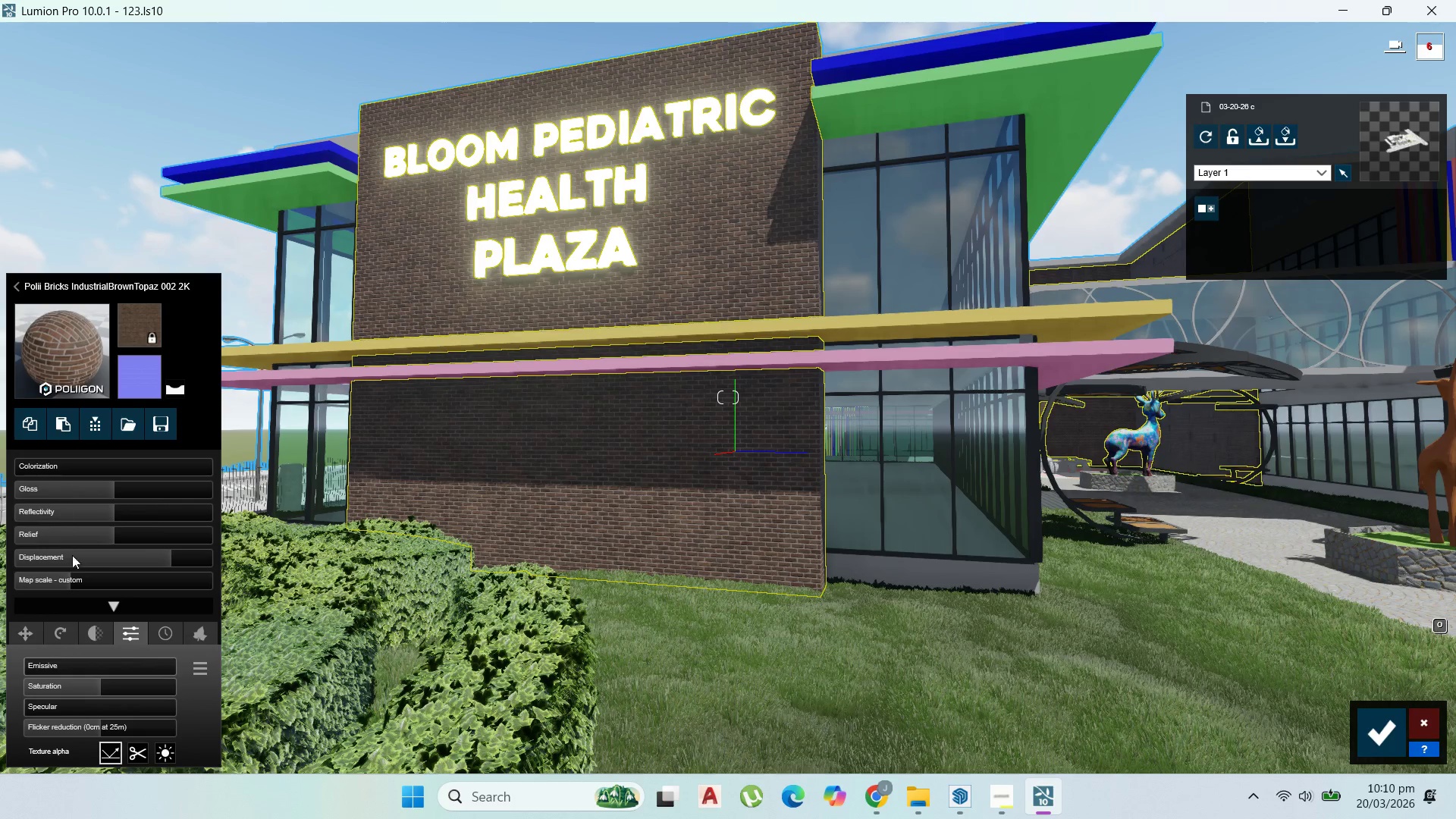 
left_click_drag(start_coordinate=[81, 585], to_coordinate=[86, 585])
 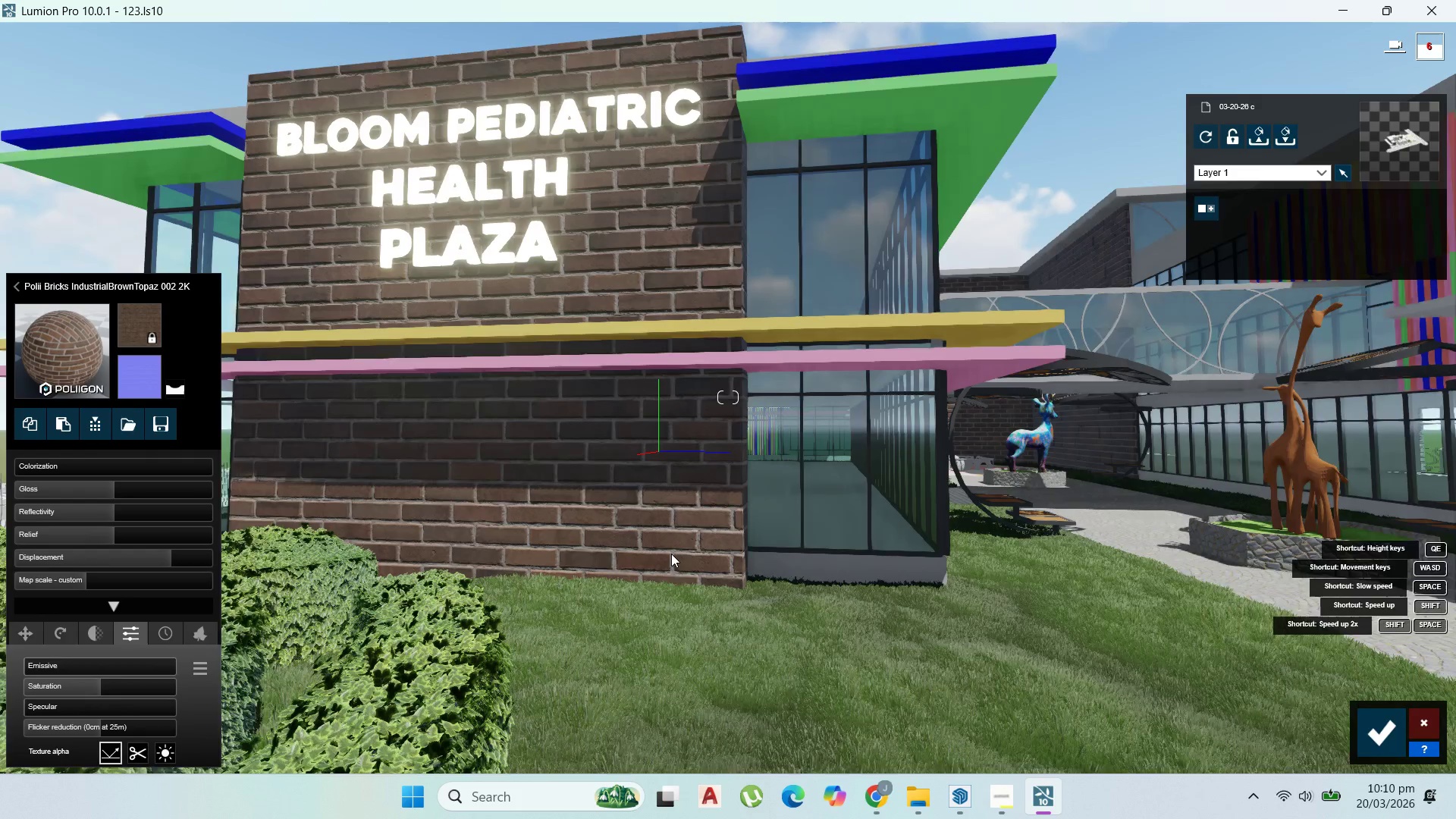 
right_click([668, 554])
 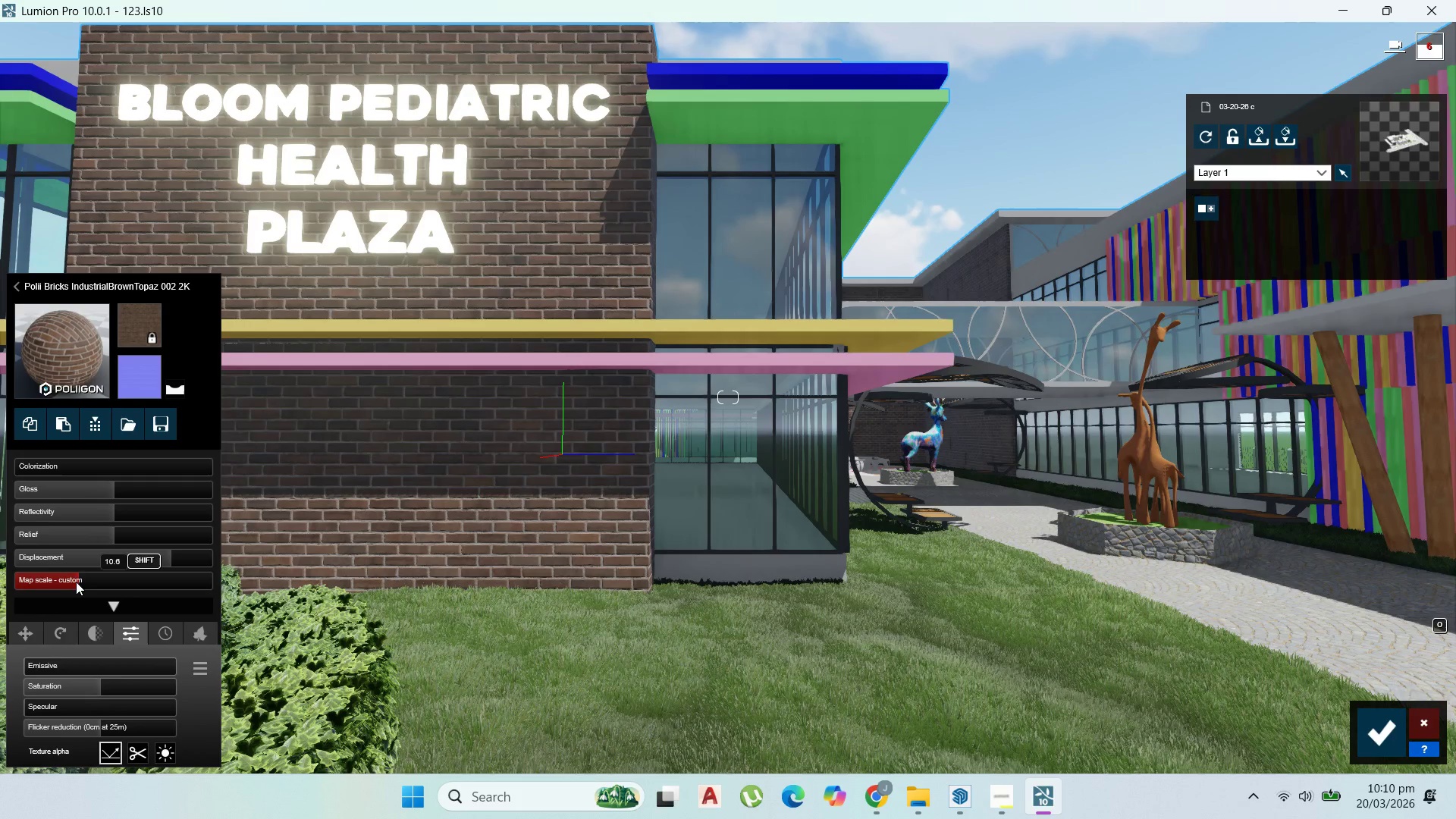 
wait(5.66)
 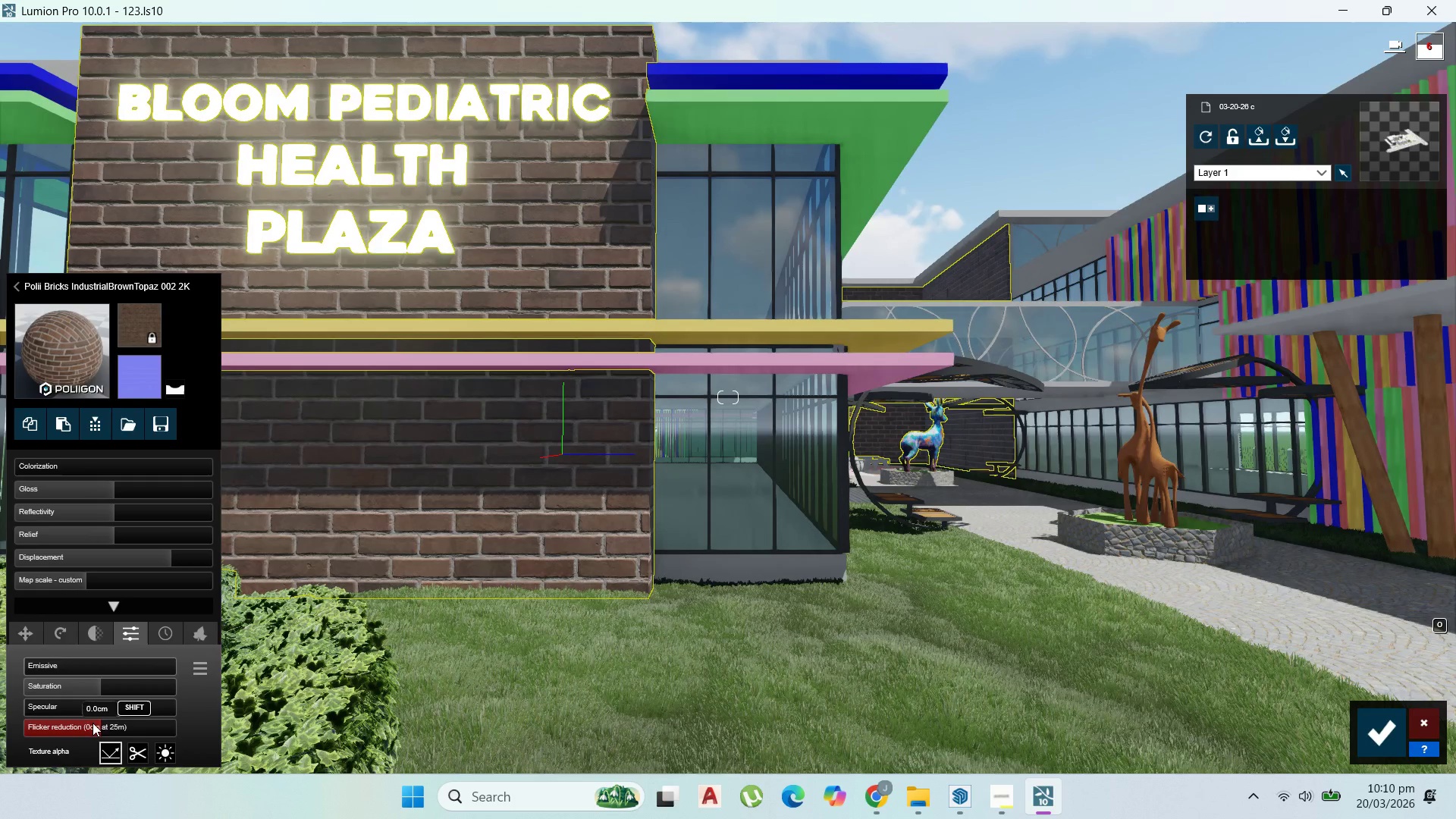 
left_click([72, 579])
 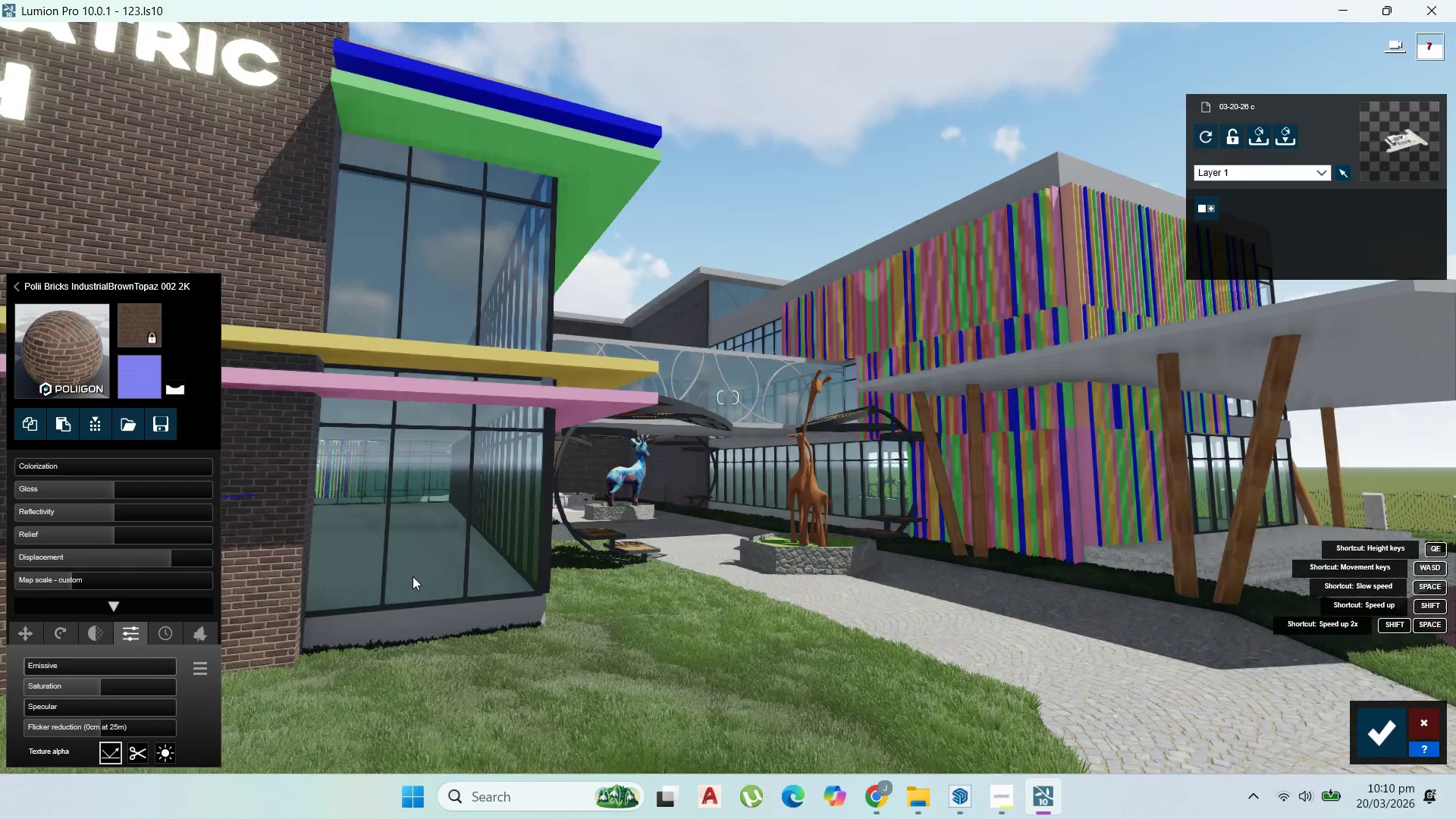 
right_click([413, 576])
 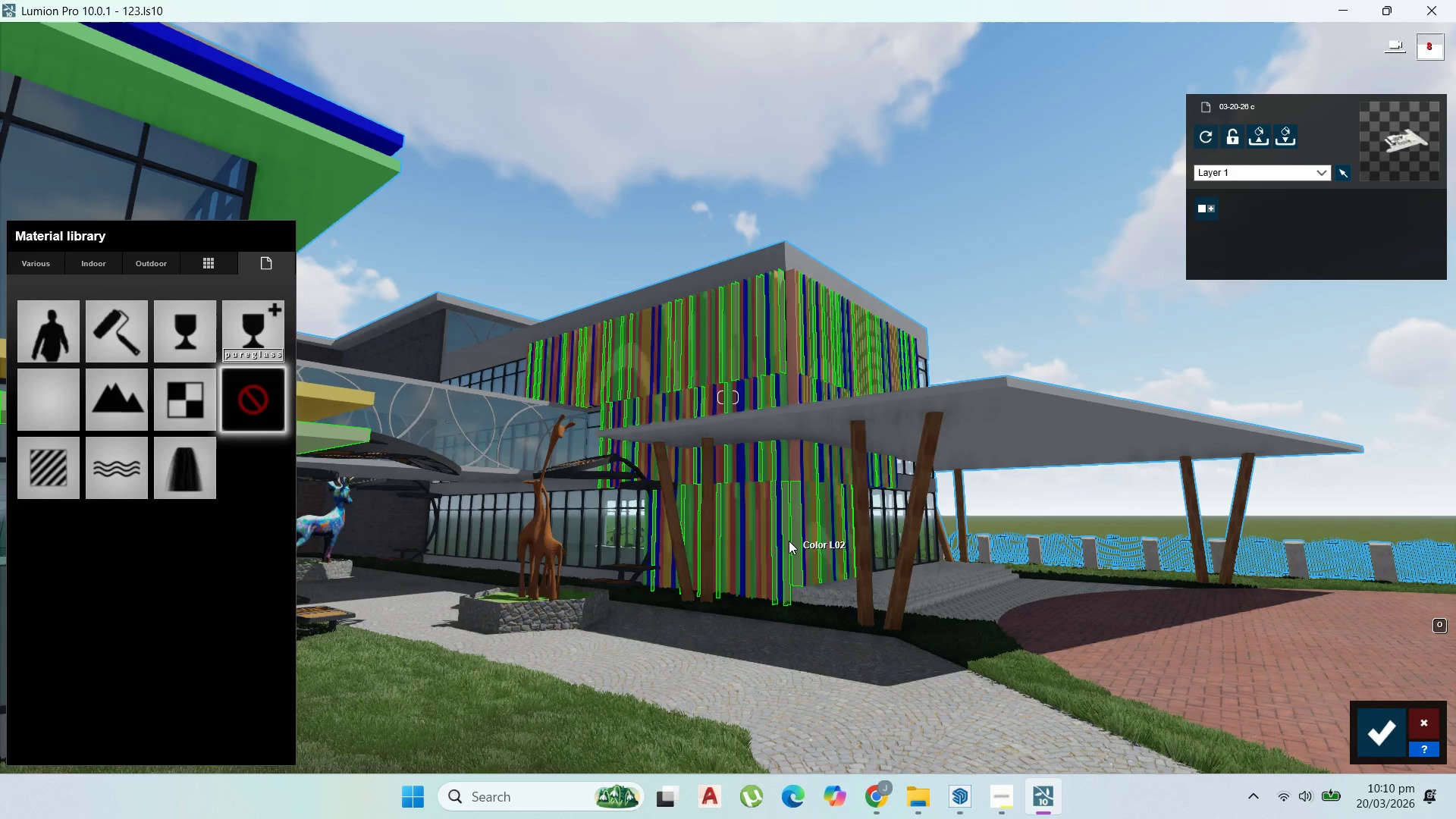 
wait(6.2)
 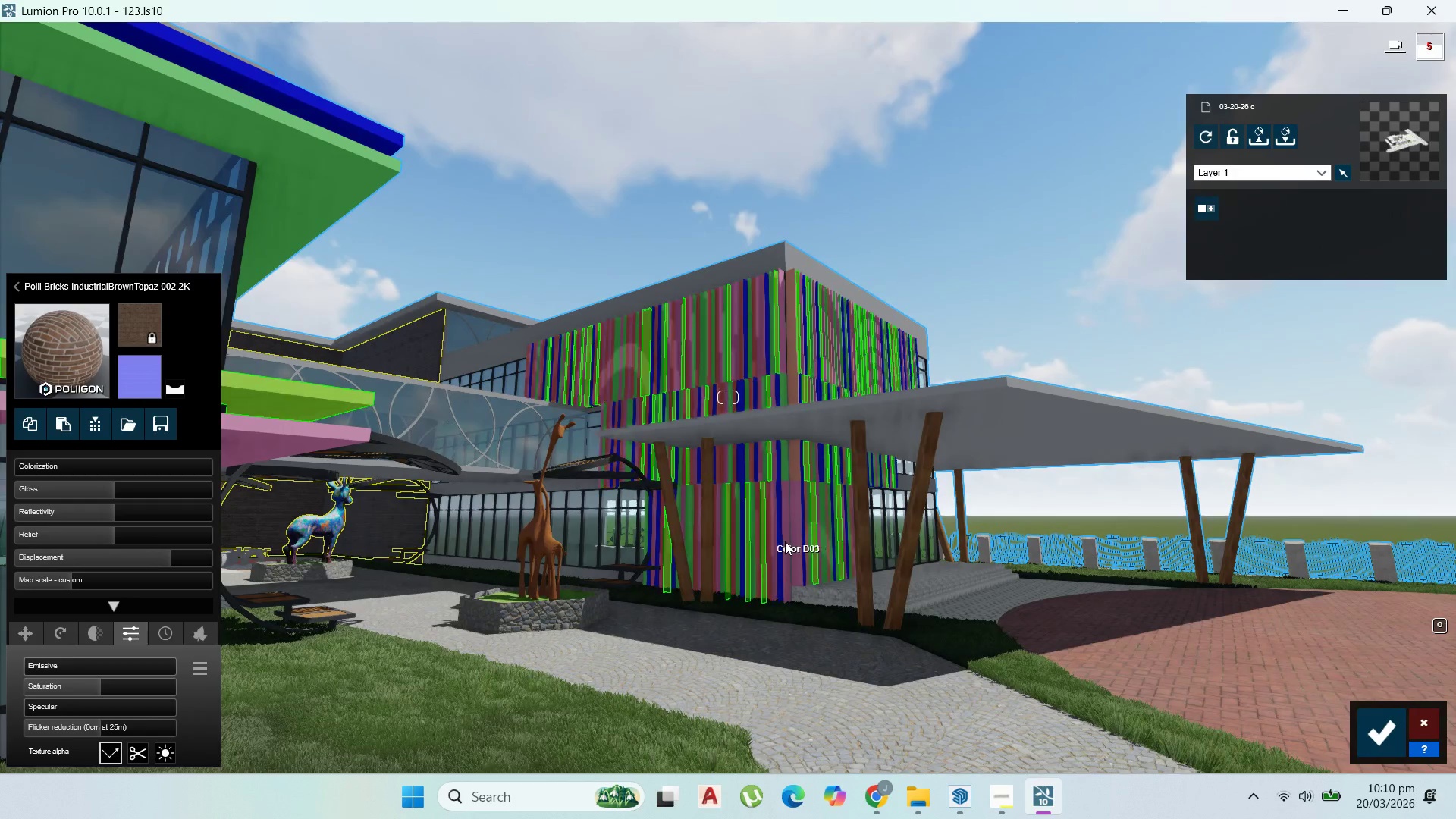 
left_click([60, 457])
 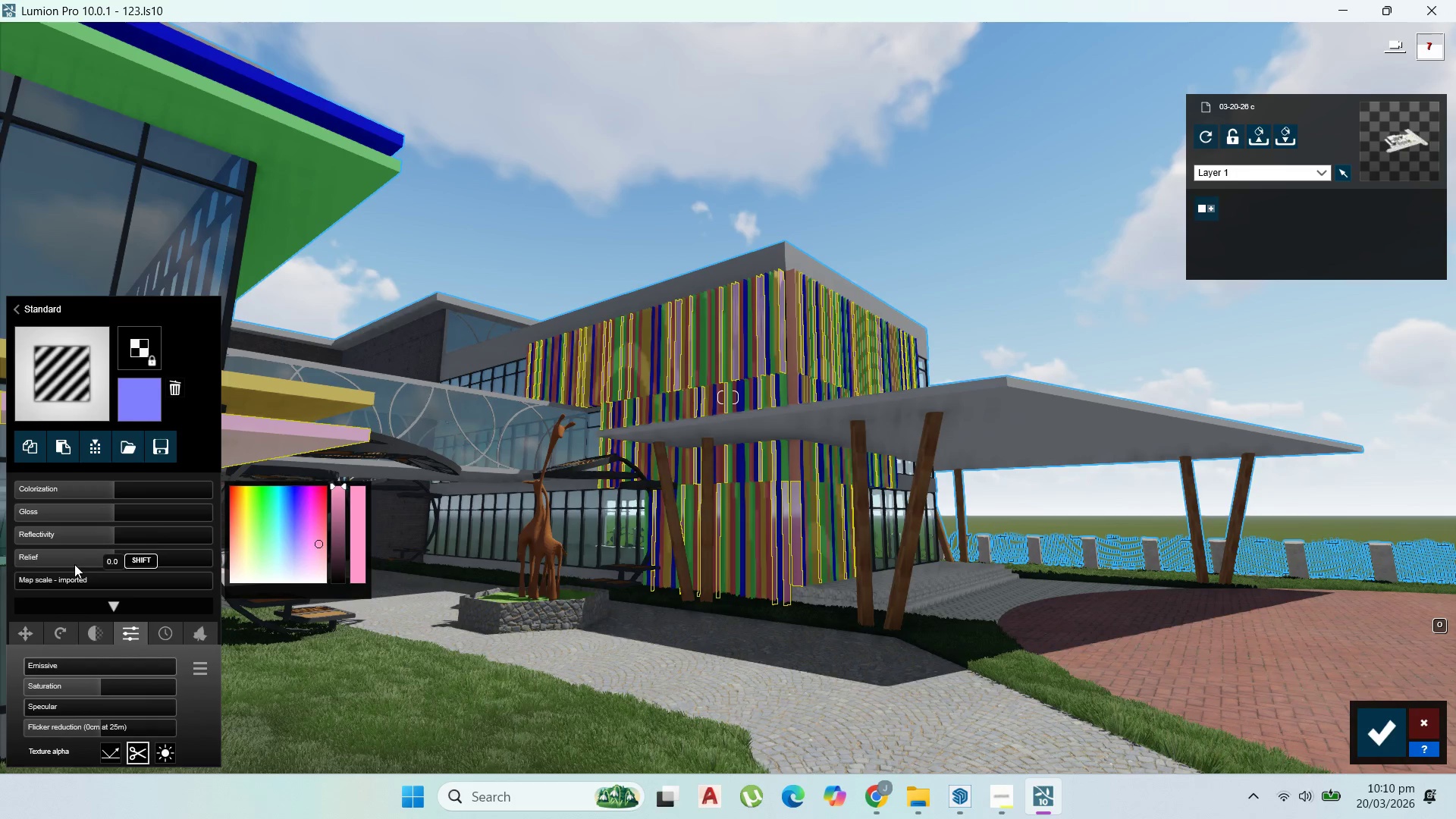 
wait(7.17)
 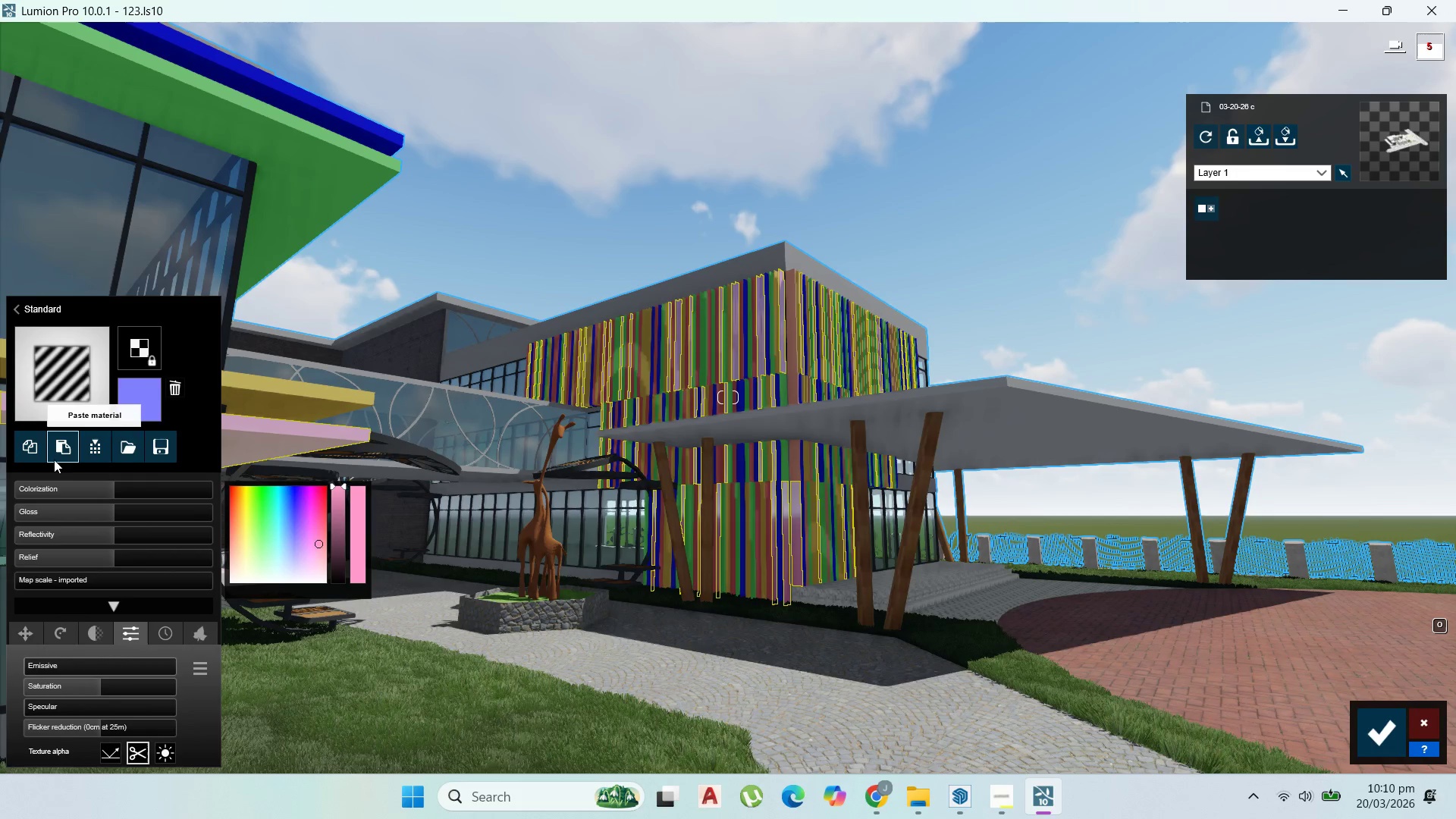 
left_click_drag(start_coordinate=[95, 532], to_coordinate=[52, 536])
 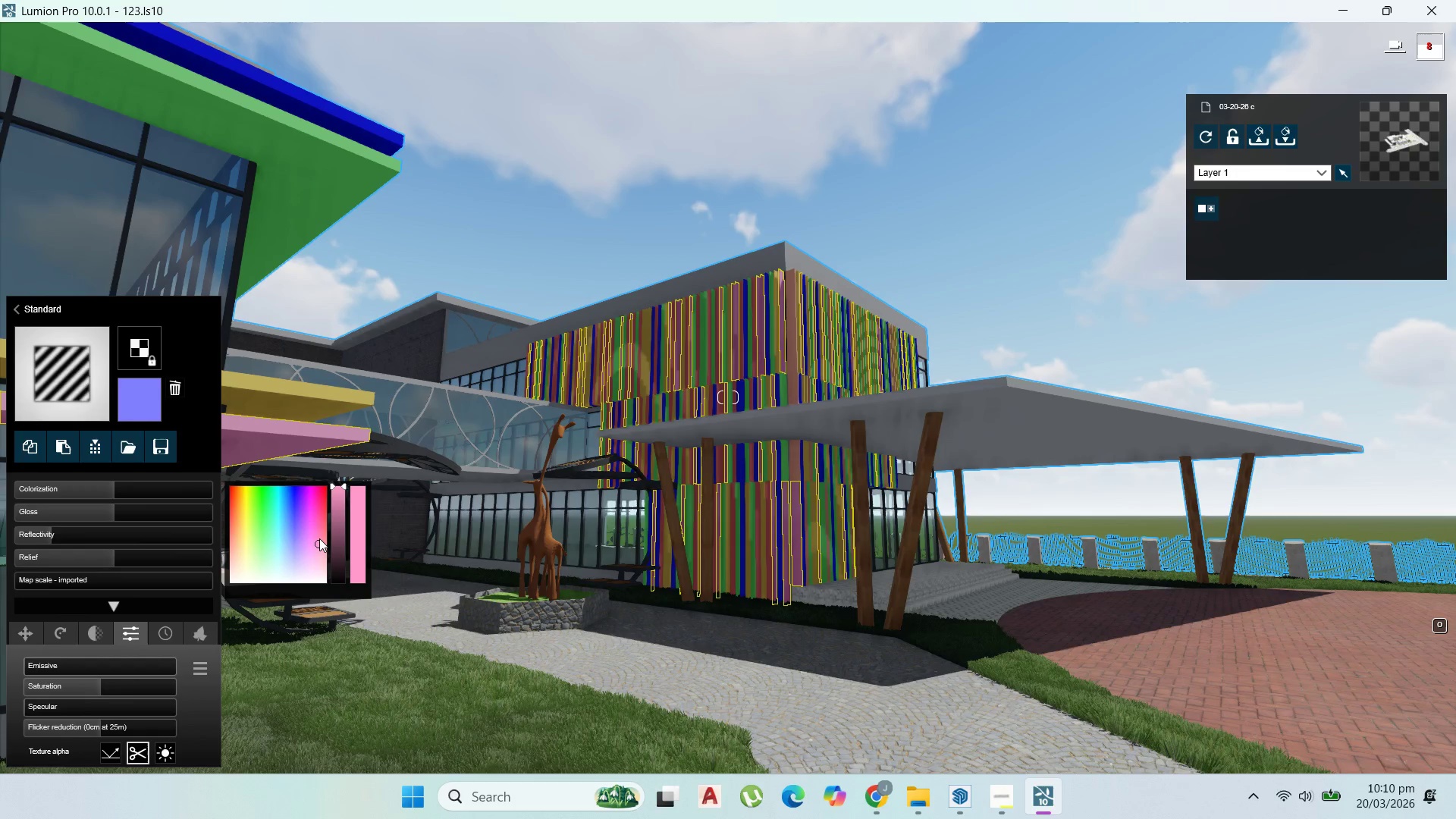 
left_click_drag(start_coordinate=[315, 555], to_coordinate=[317, 560])
 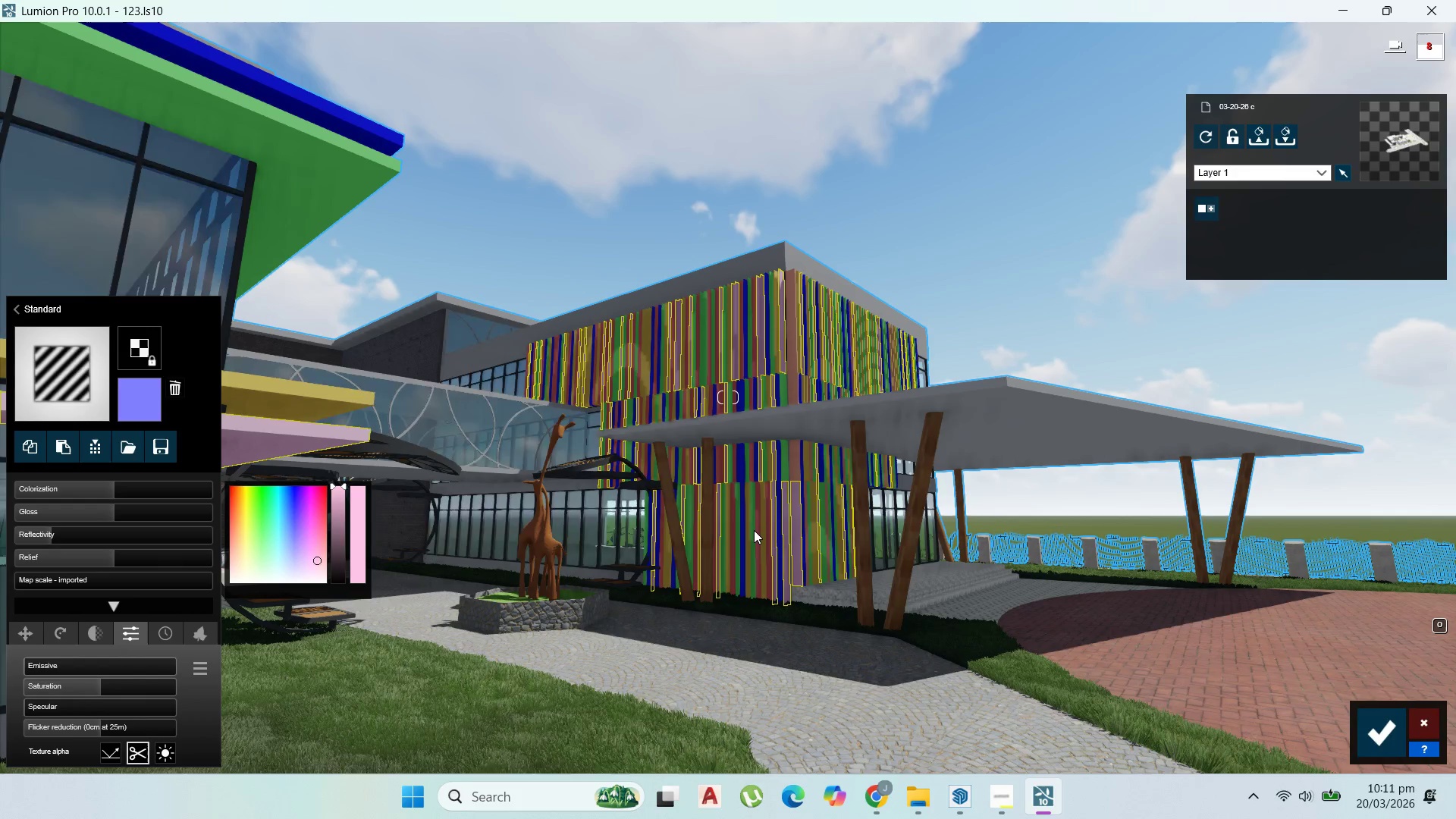 
left_click([754, 530])
 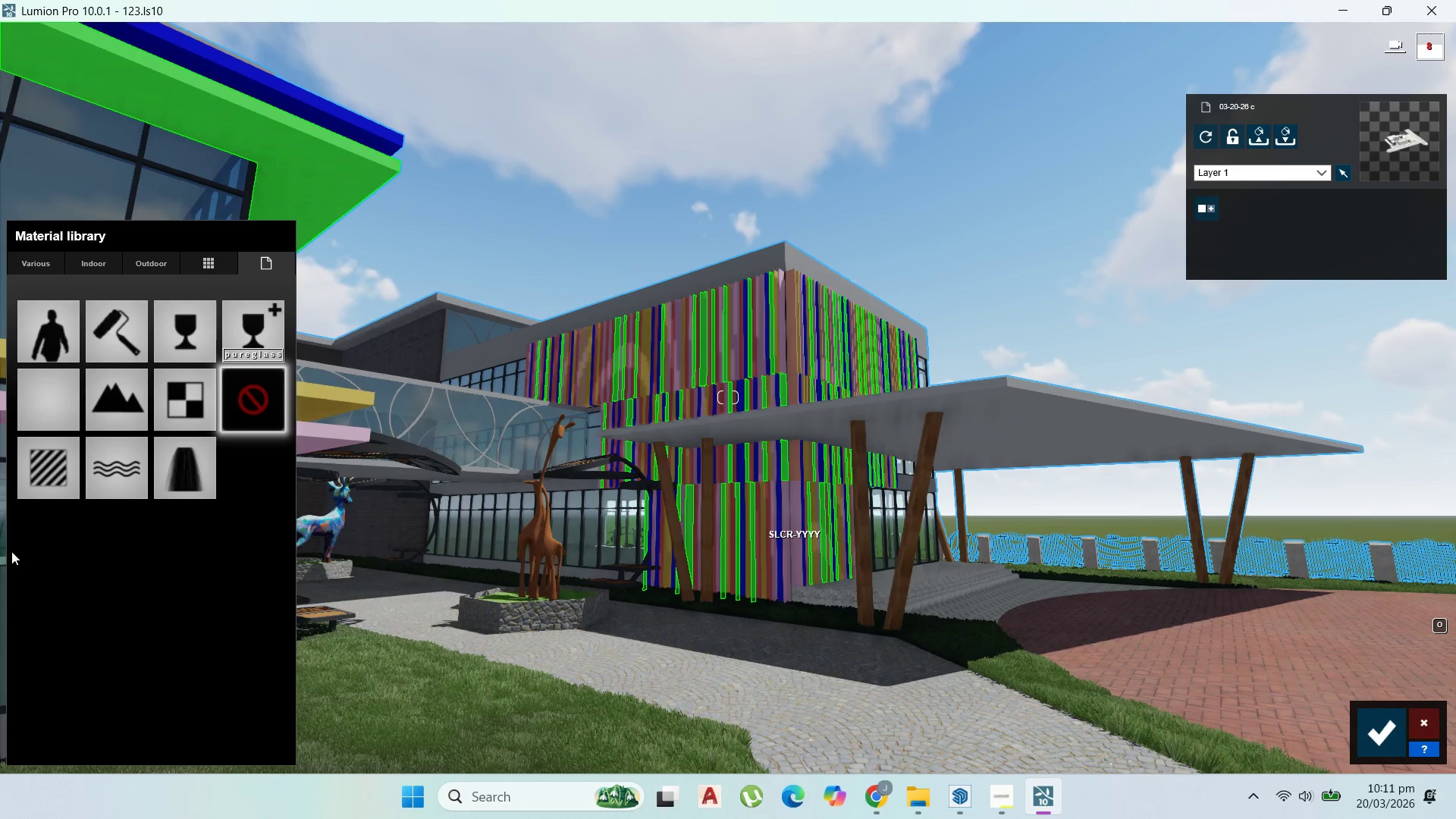 
left_click([42, 497])
 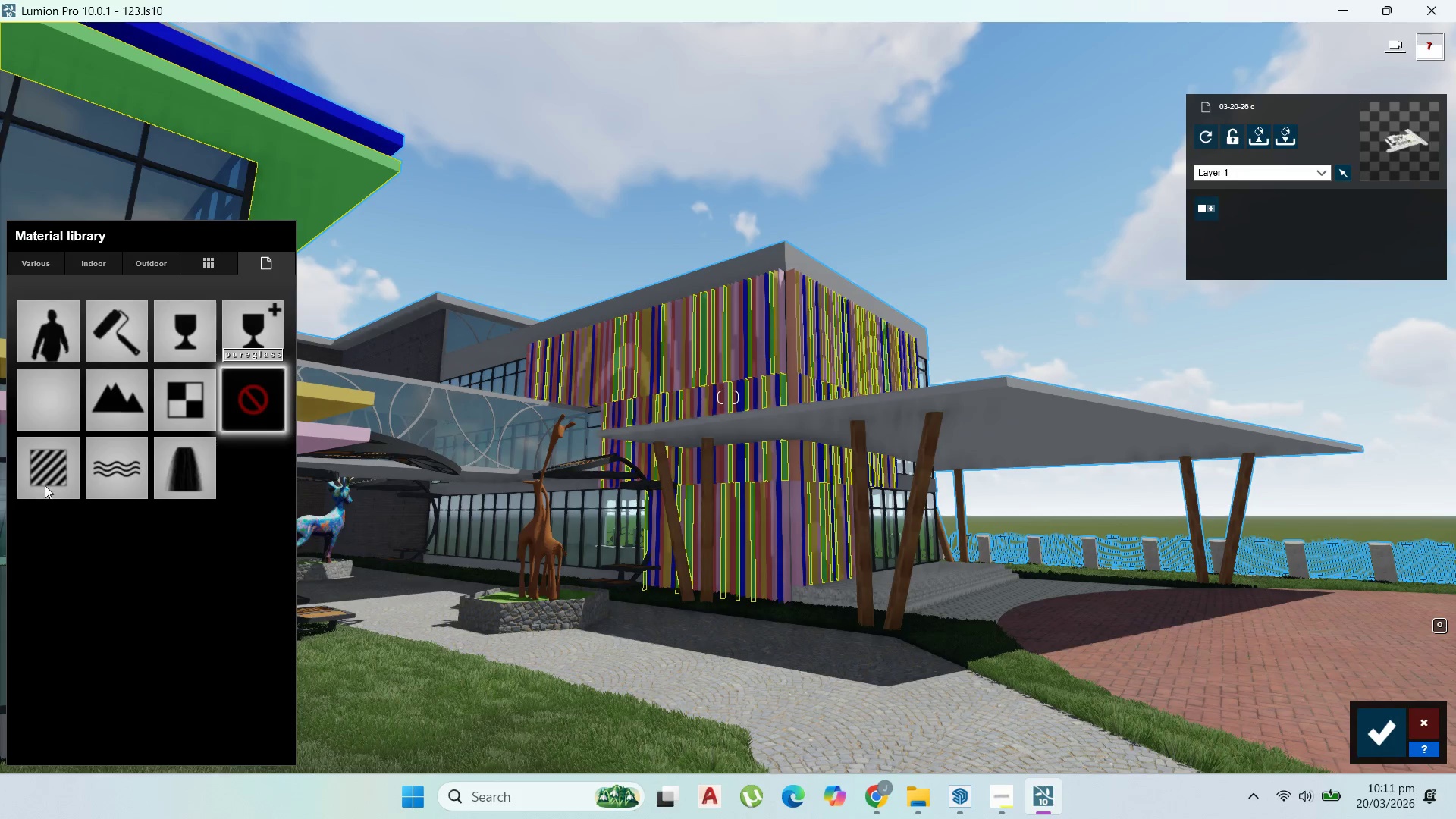 
mouse_move([61, 476])
 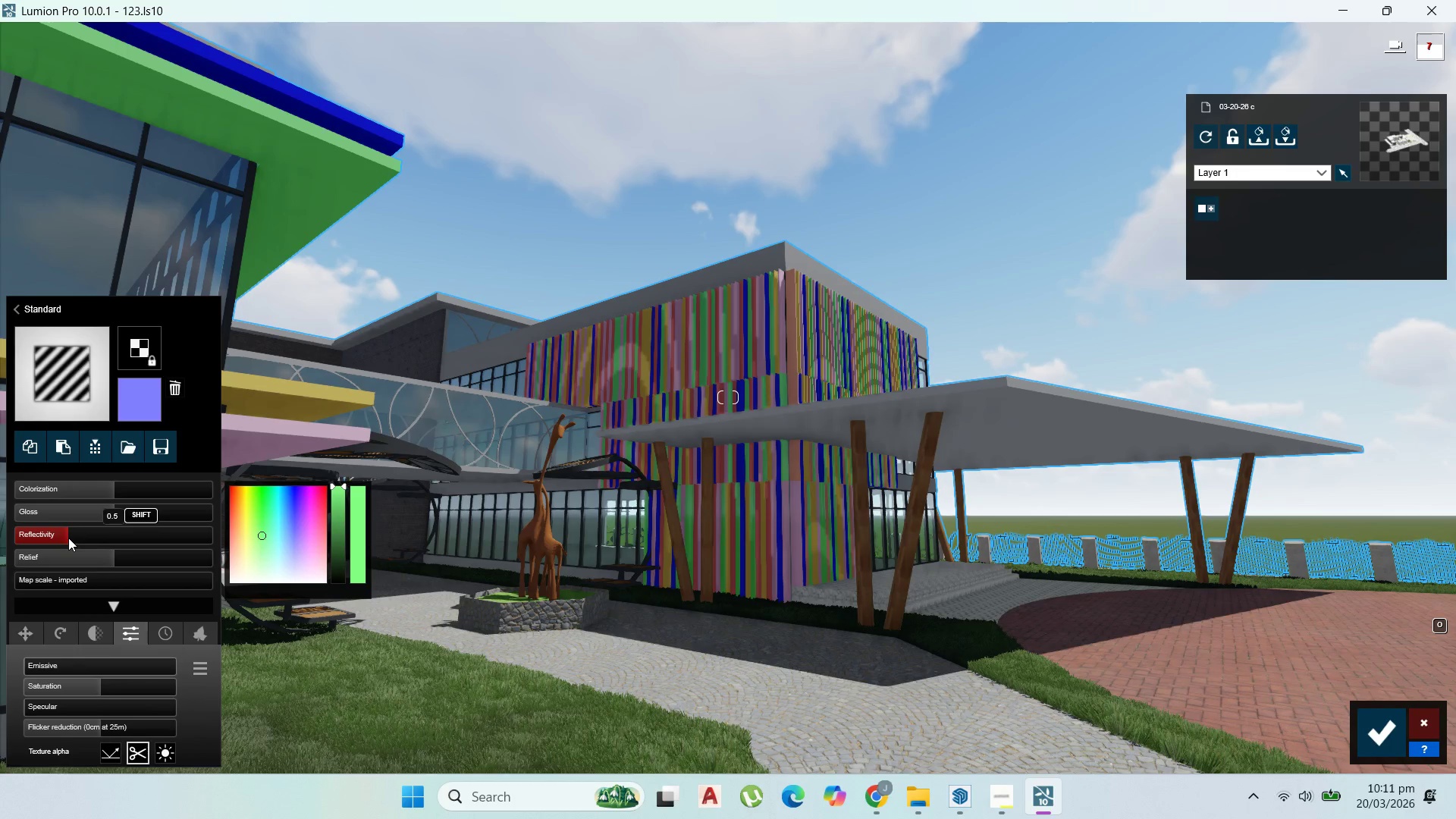 
left_click([68, 538])
 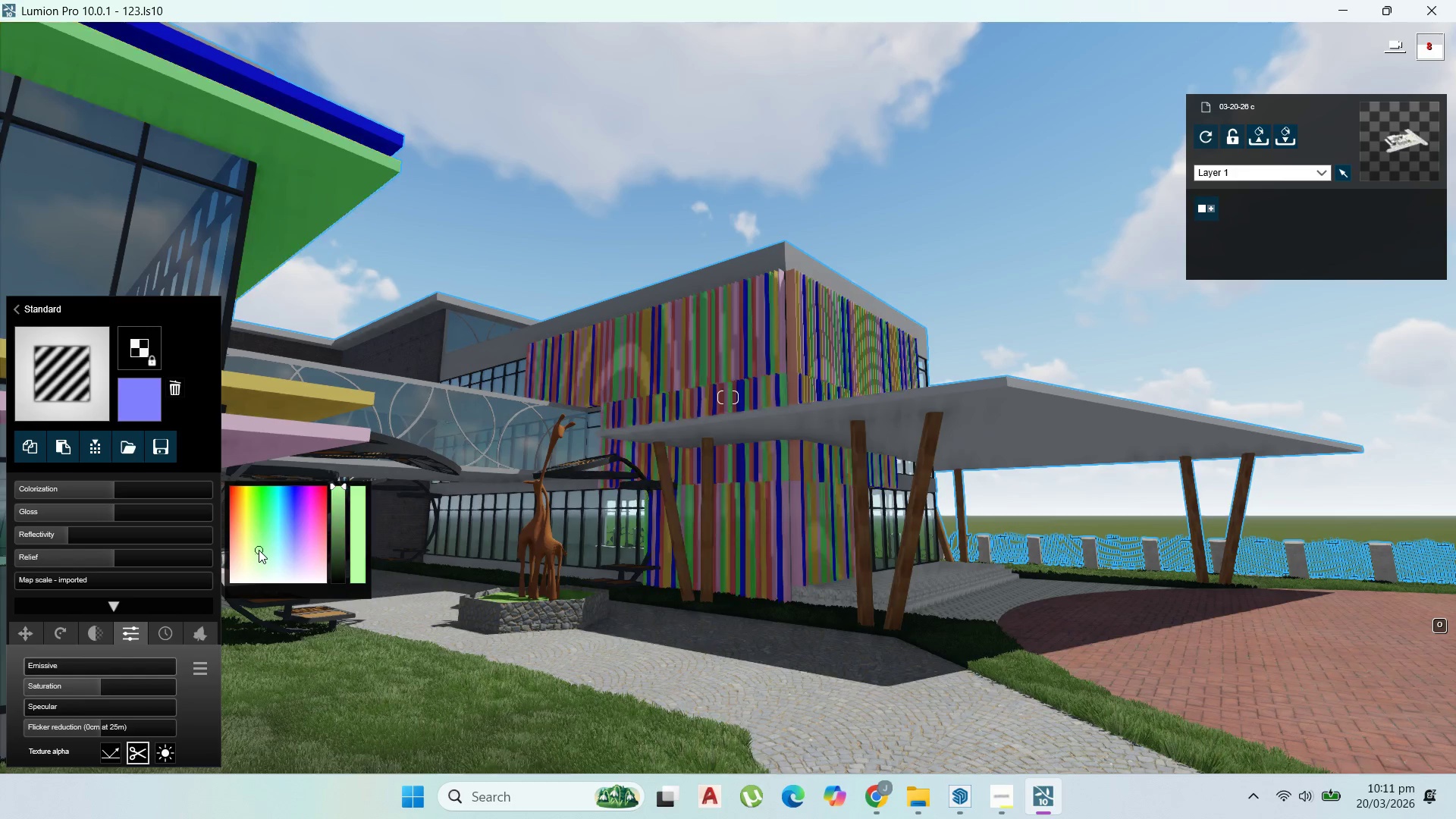 
wait(7.09)
 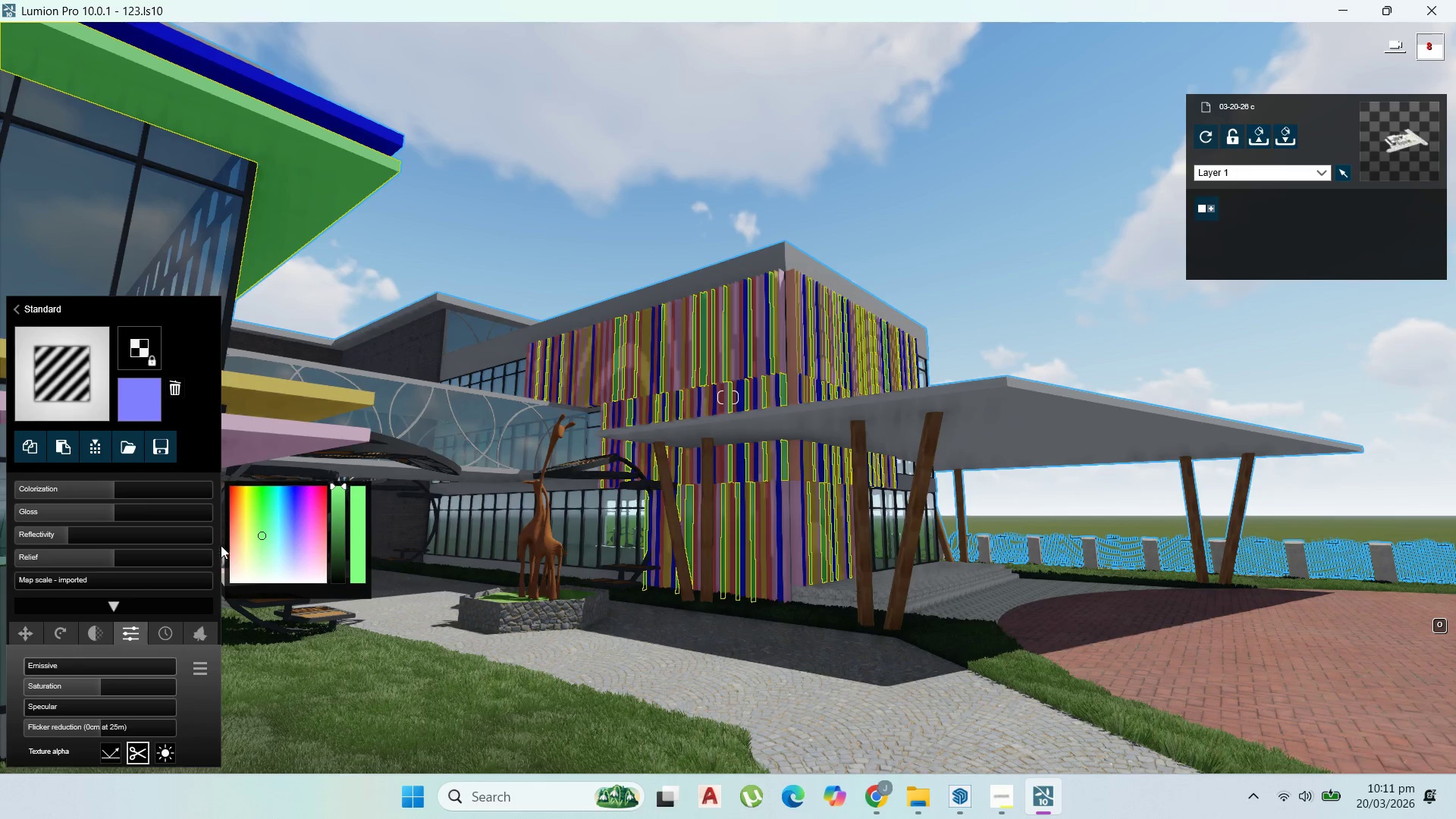 
left_click_drag(start_coordinate=[340, 544], to_coordinate=[341, 526])
 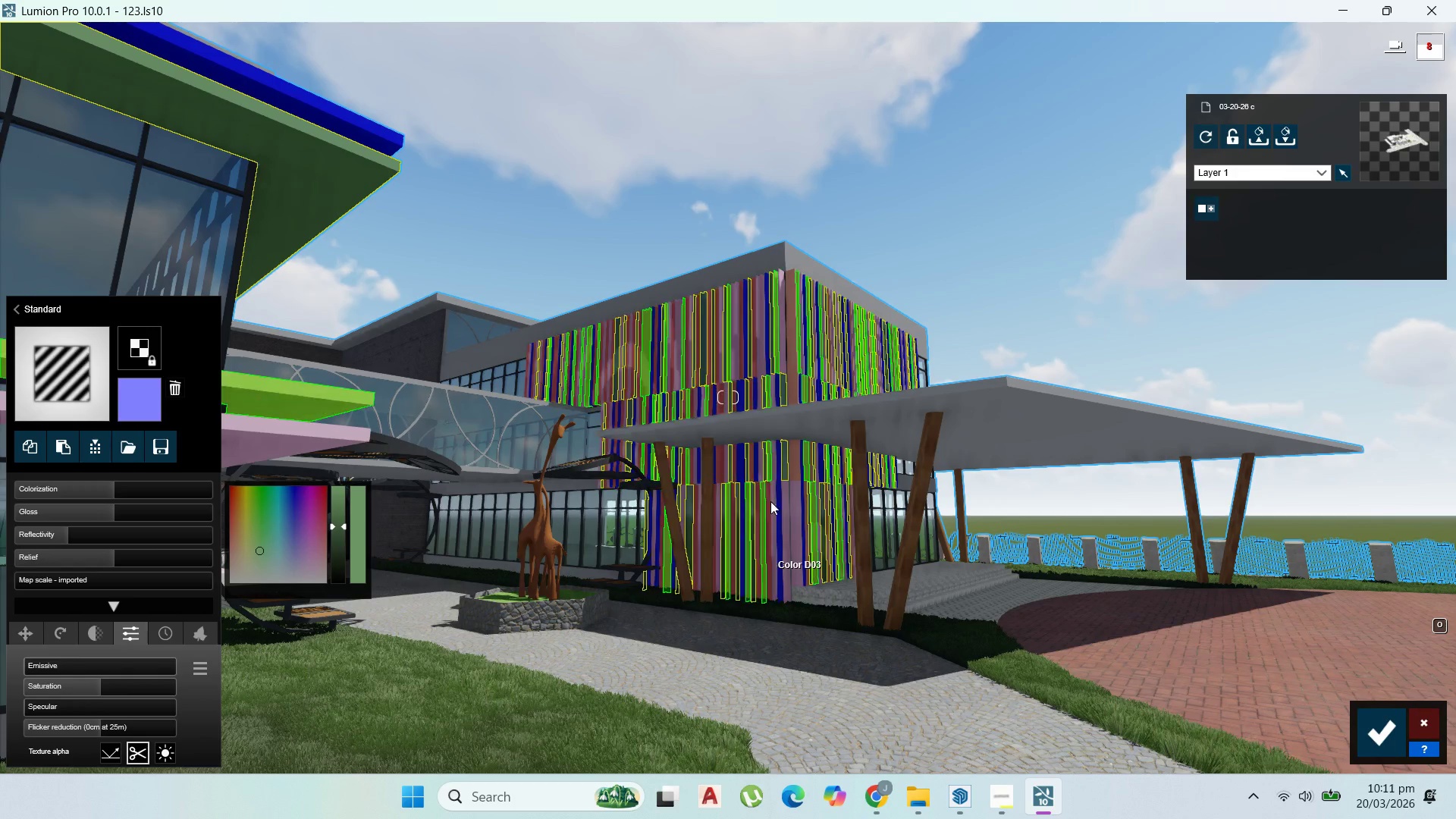 
mouse_move([707, 333])
 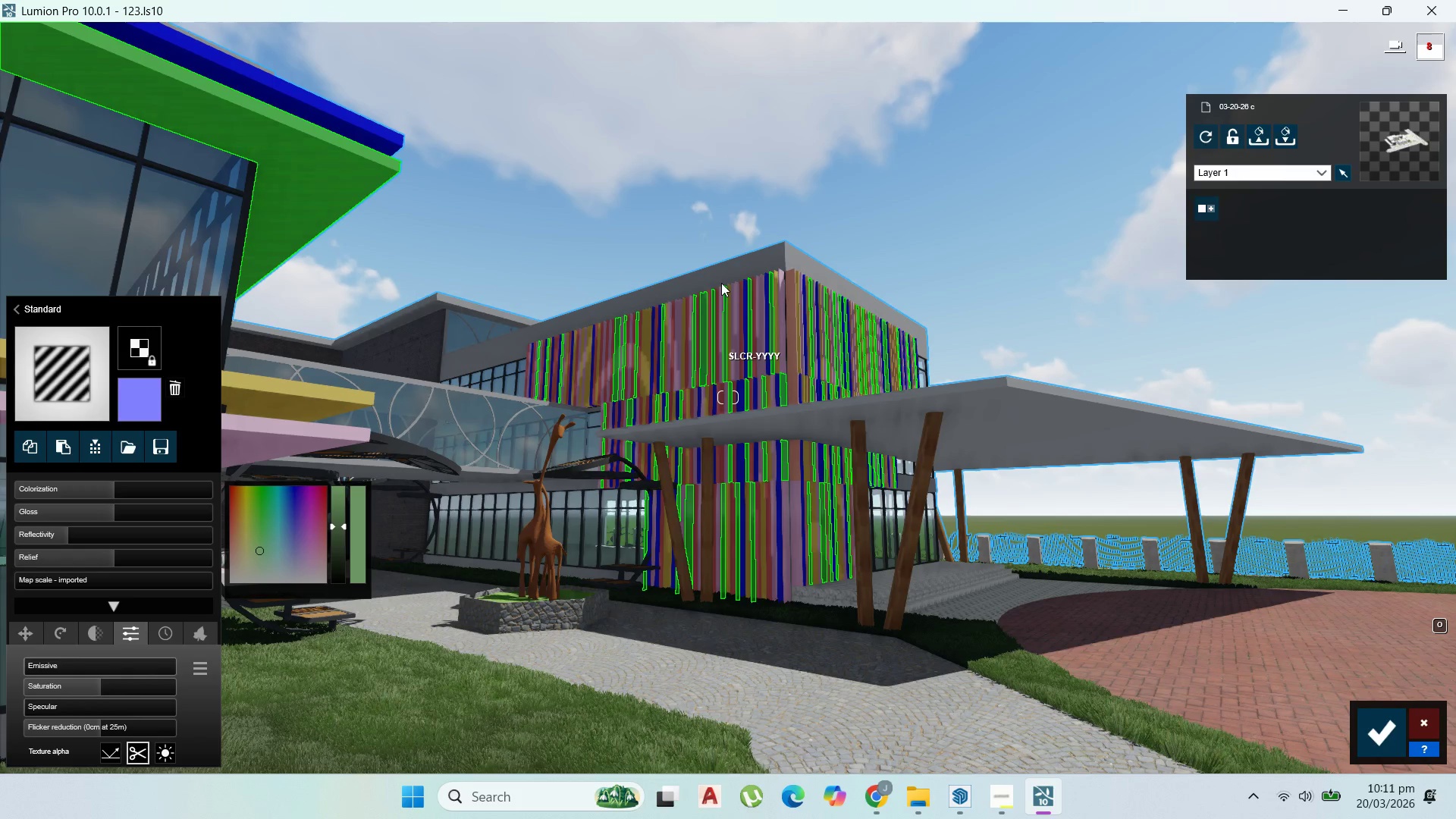 
scroll: coordinate [723, 285], scroll_direction: up, amount: 4.0
 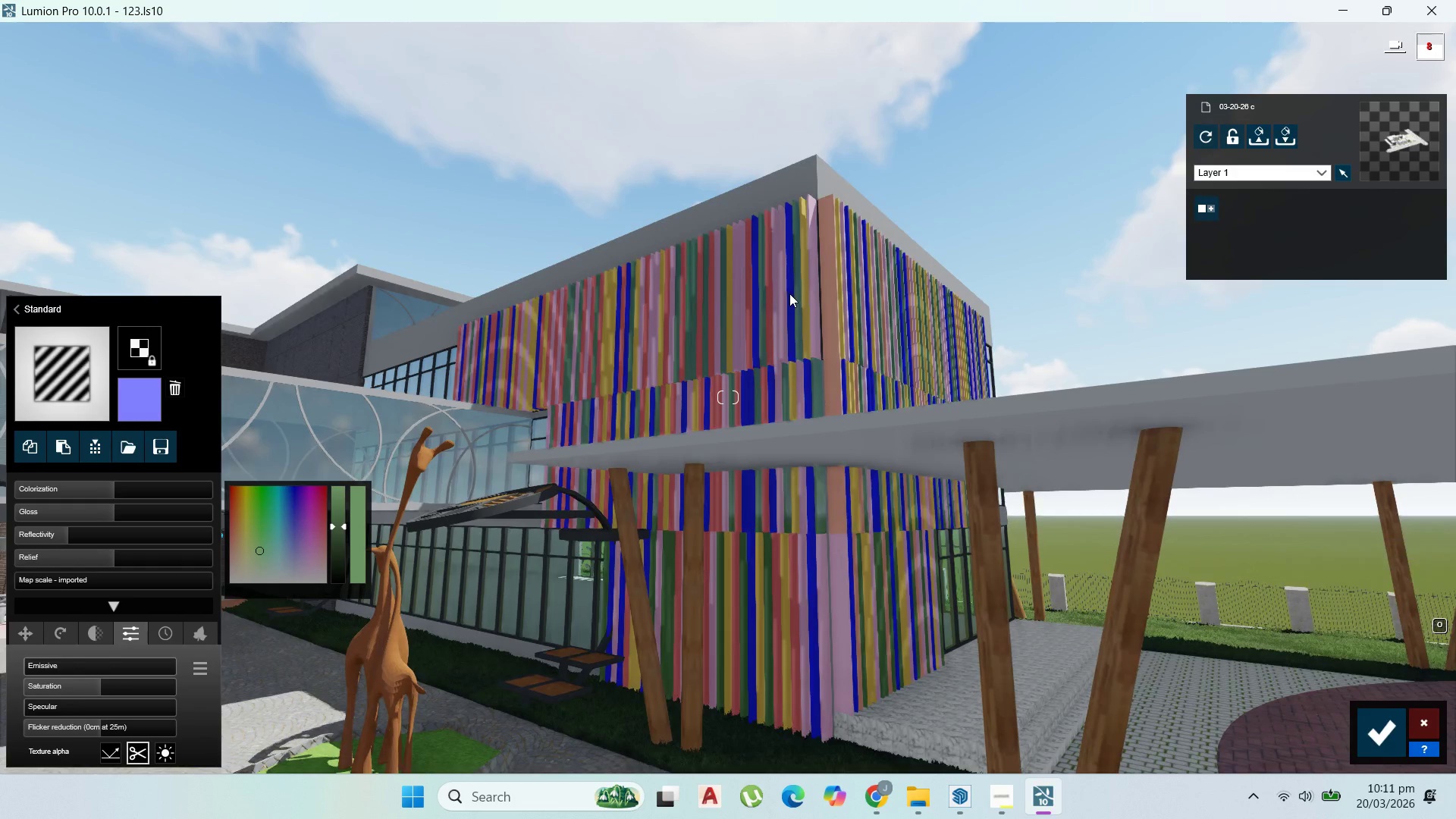 
left_click([789, 293])
 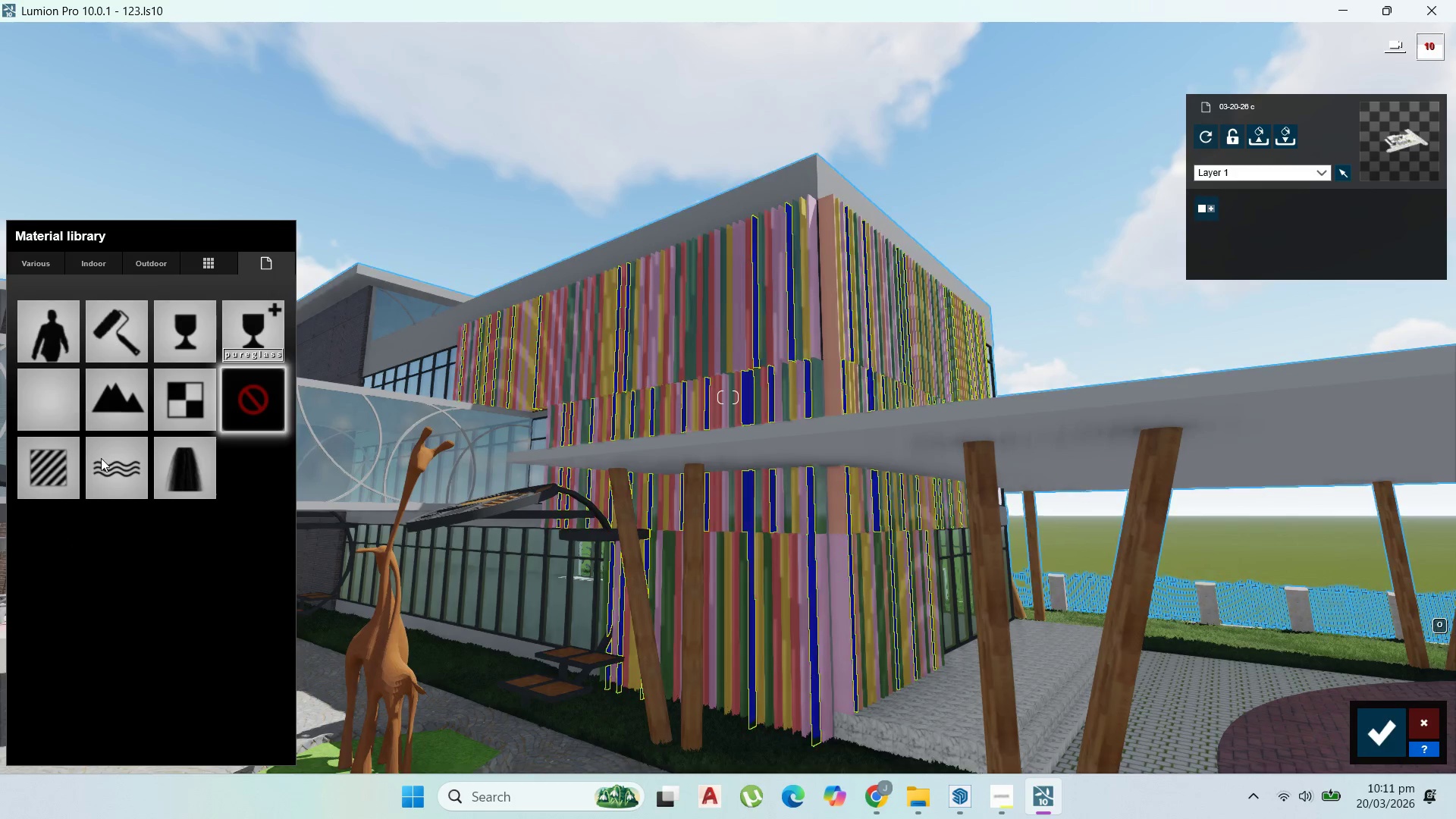 
left_click([77, 460])
 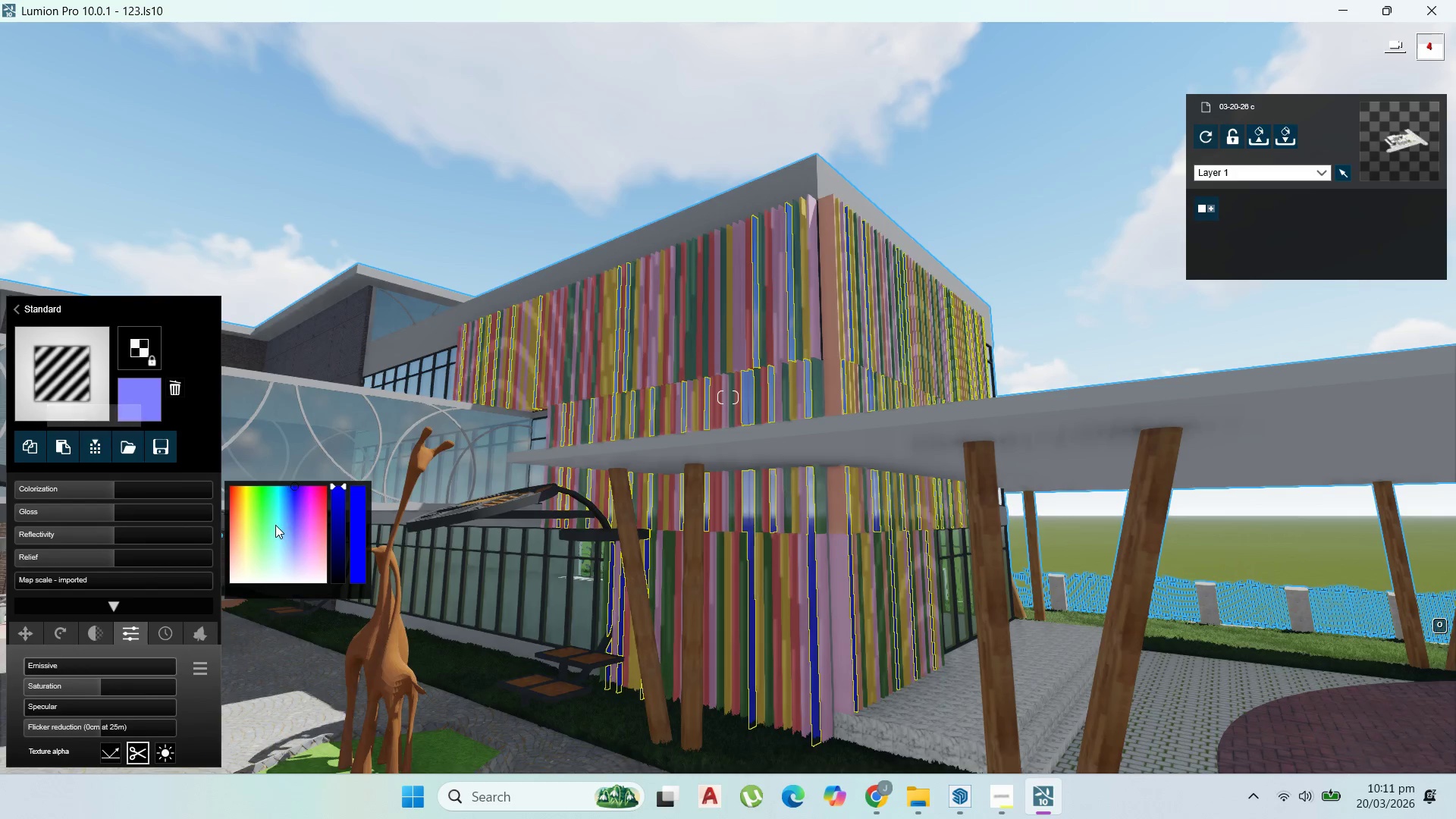 
left_click_drag(start_coordinate=[286, 562], to_coordinate=[294, 563])
 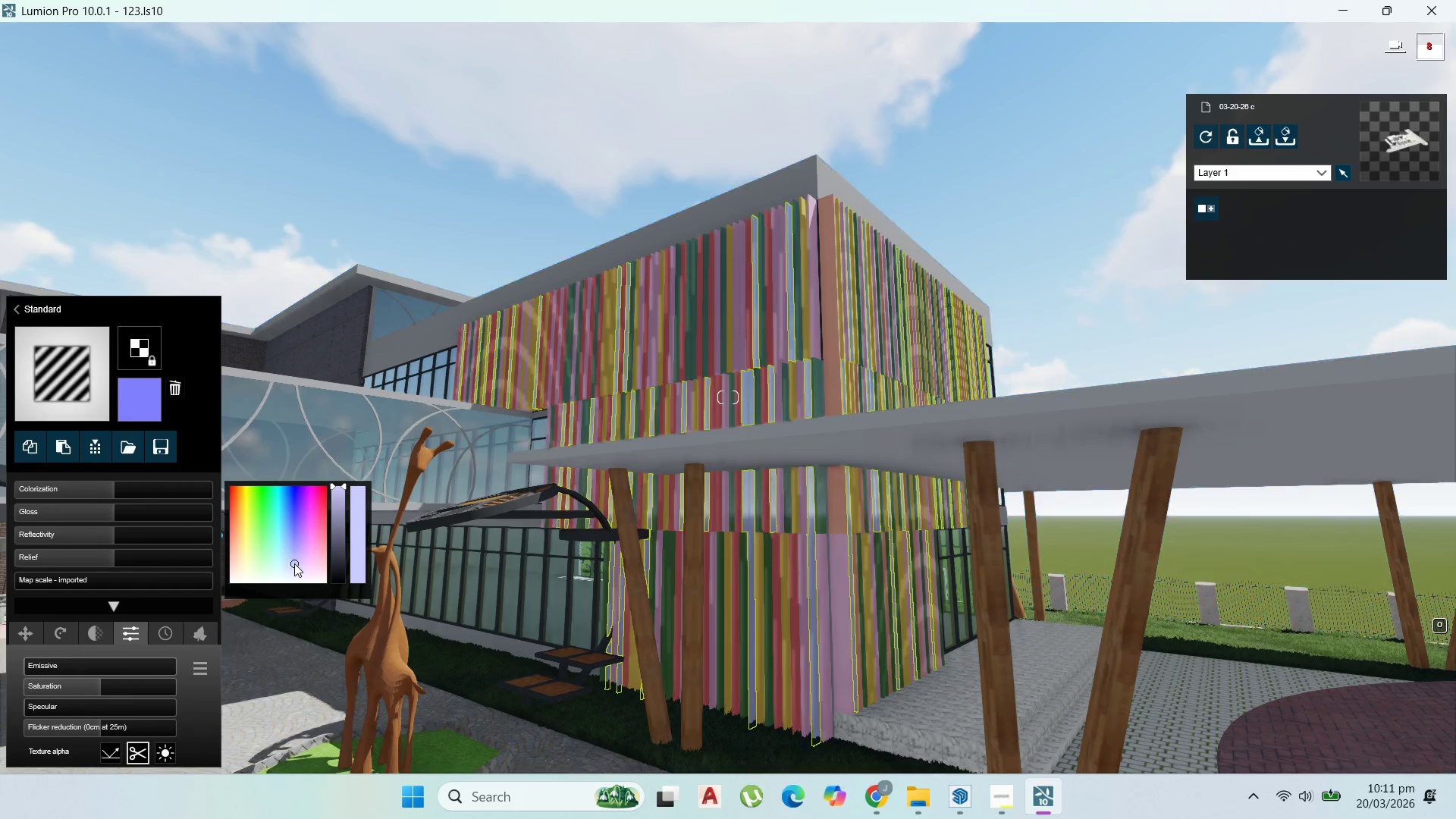 
left_click([294, 563])
 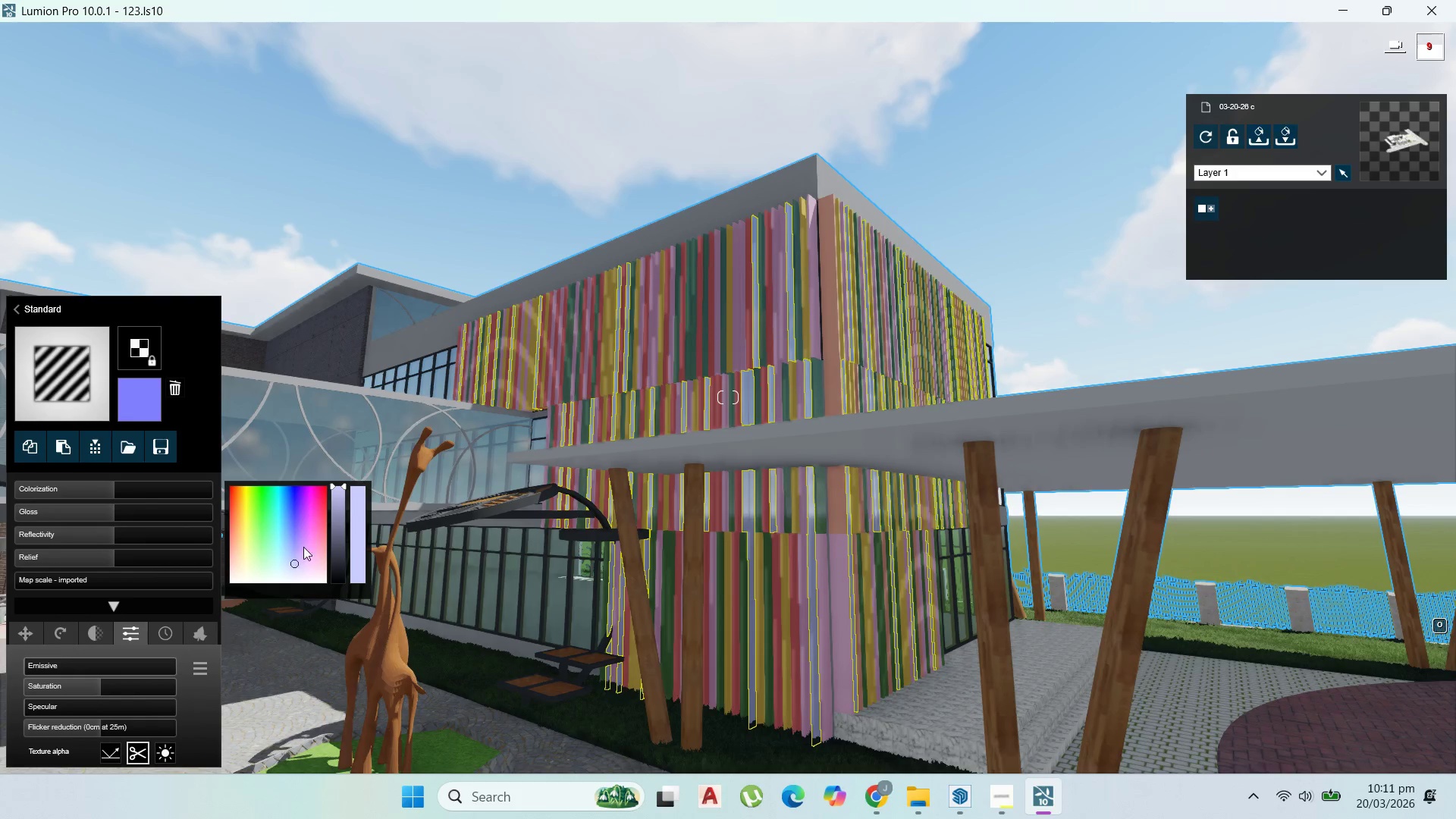 
scroll: coordinate [739, 518], scroll_direction: down, amount: 5.0
 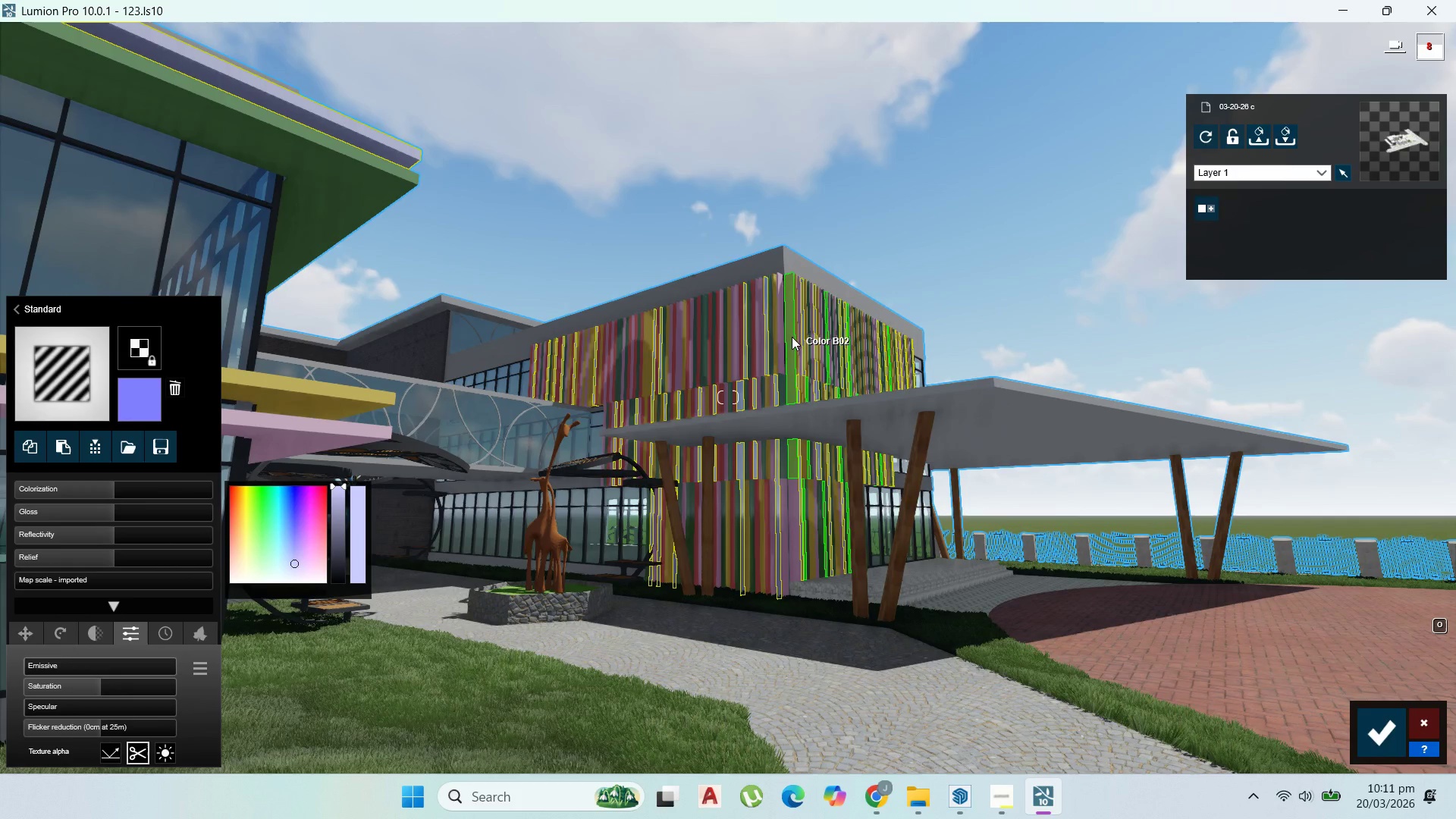 
left_click([792, 337])
 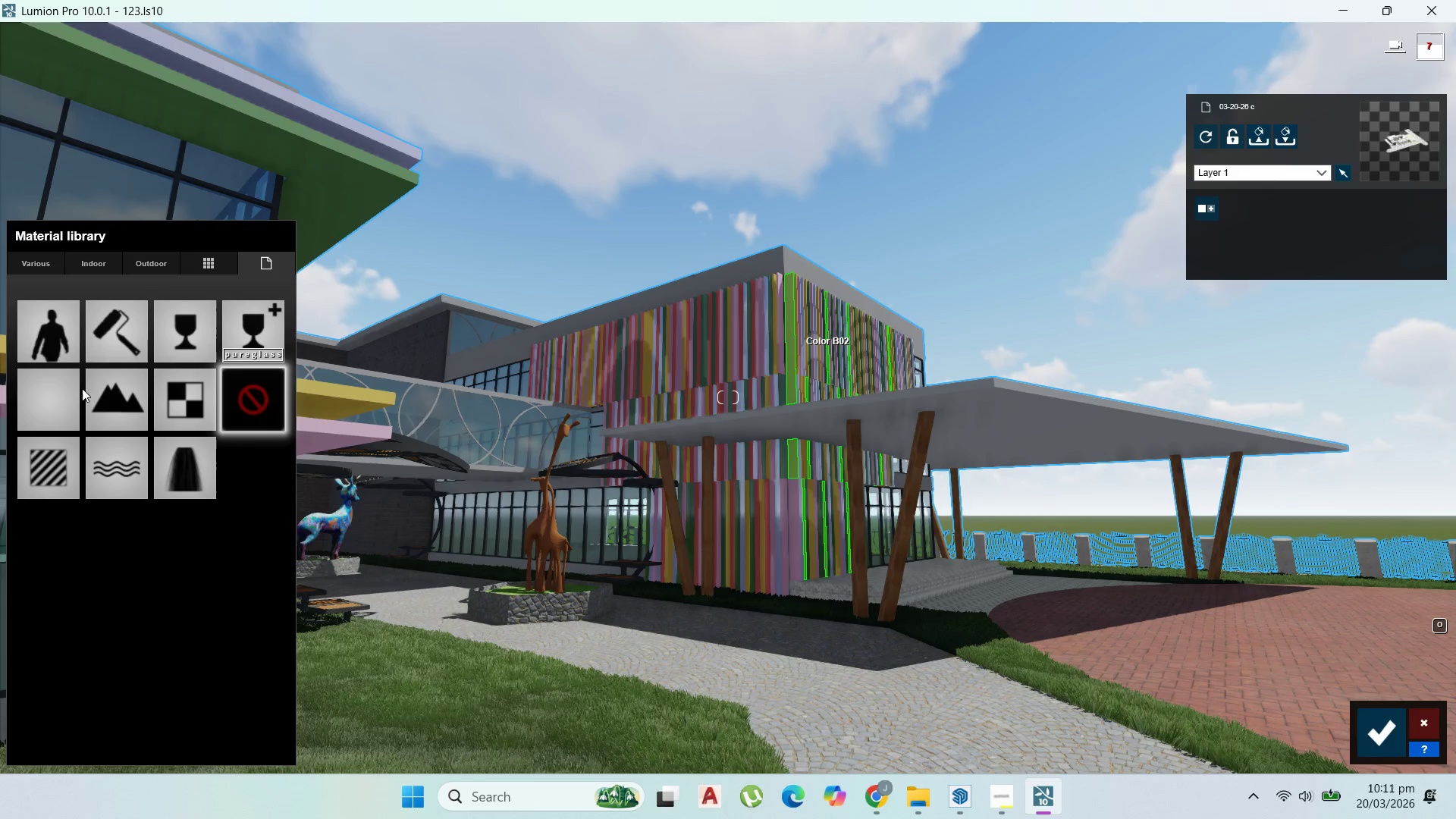 
left_click([64, 467])
 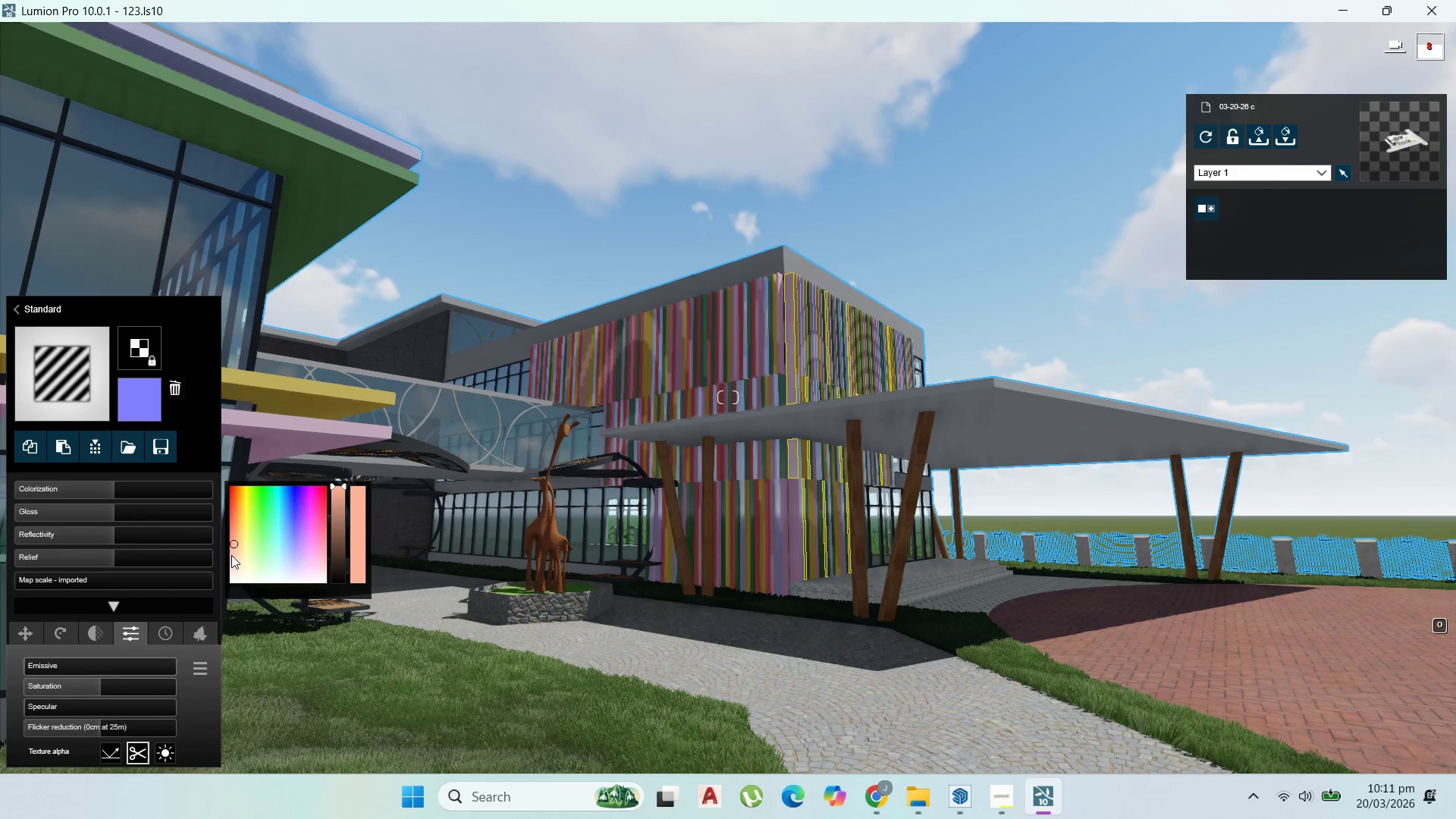 
left_click([234, 560])
 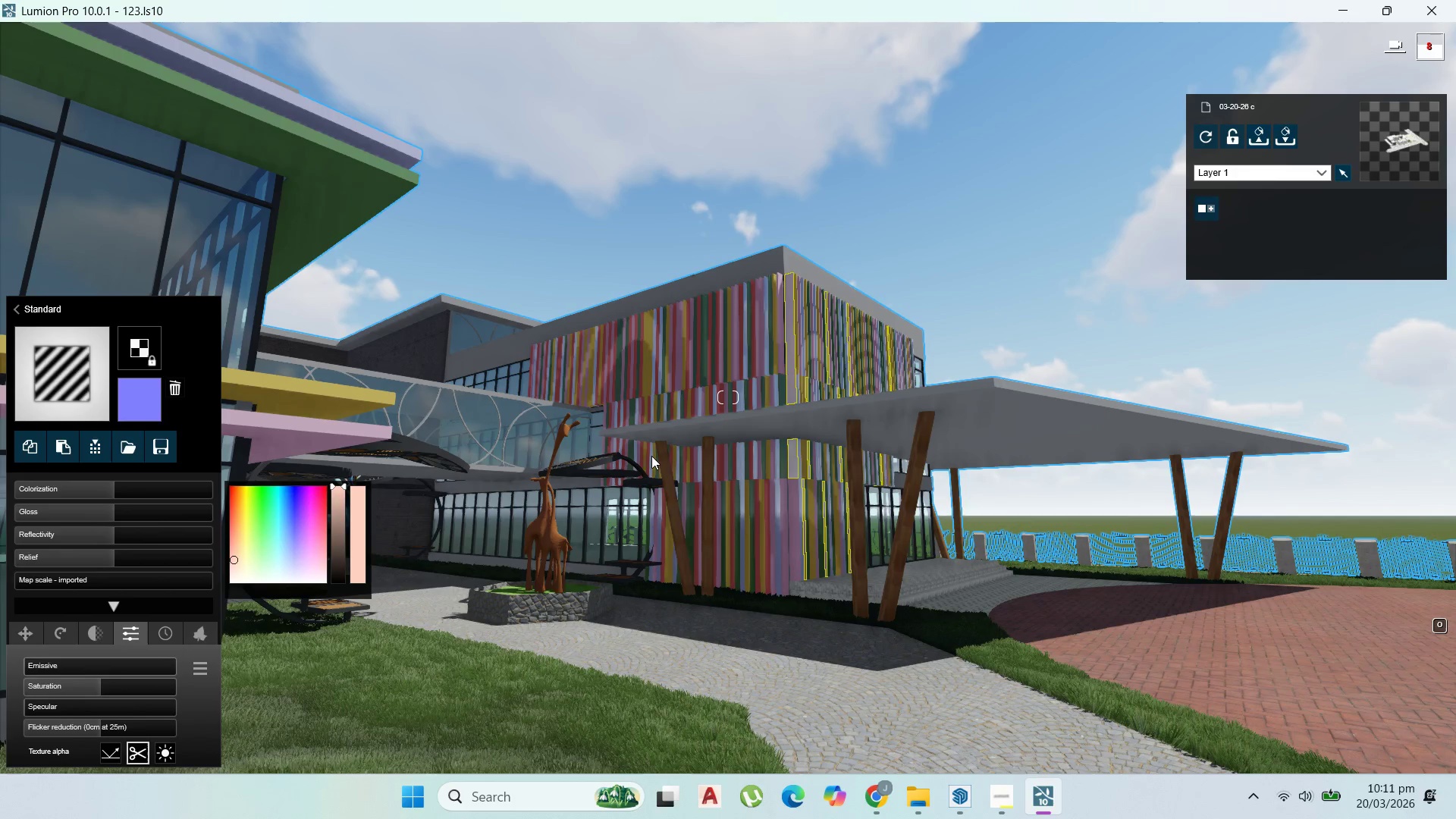 
scroll: coordinate [716, 453], scroll_direction: up, amount: 3.0
 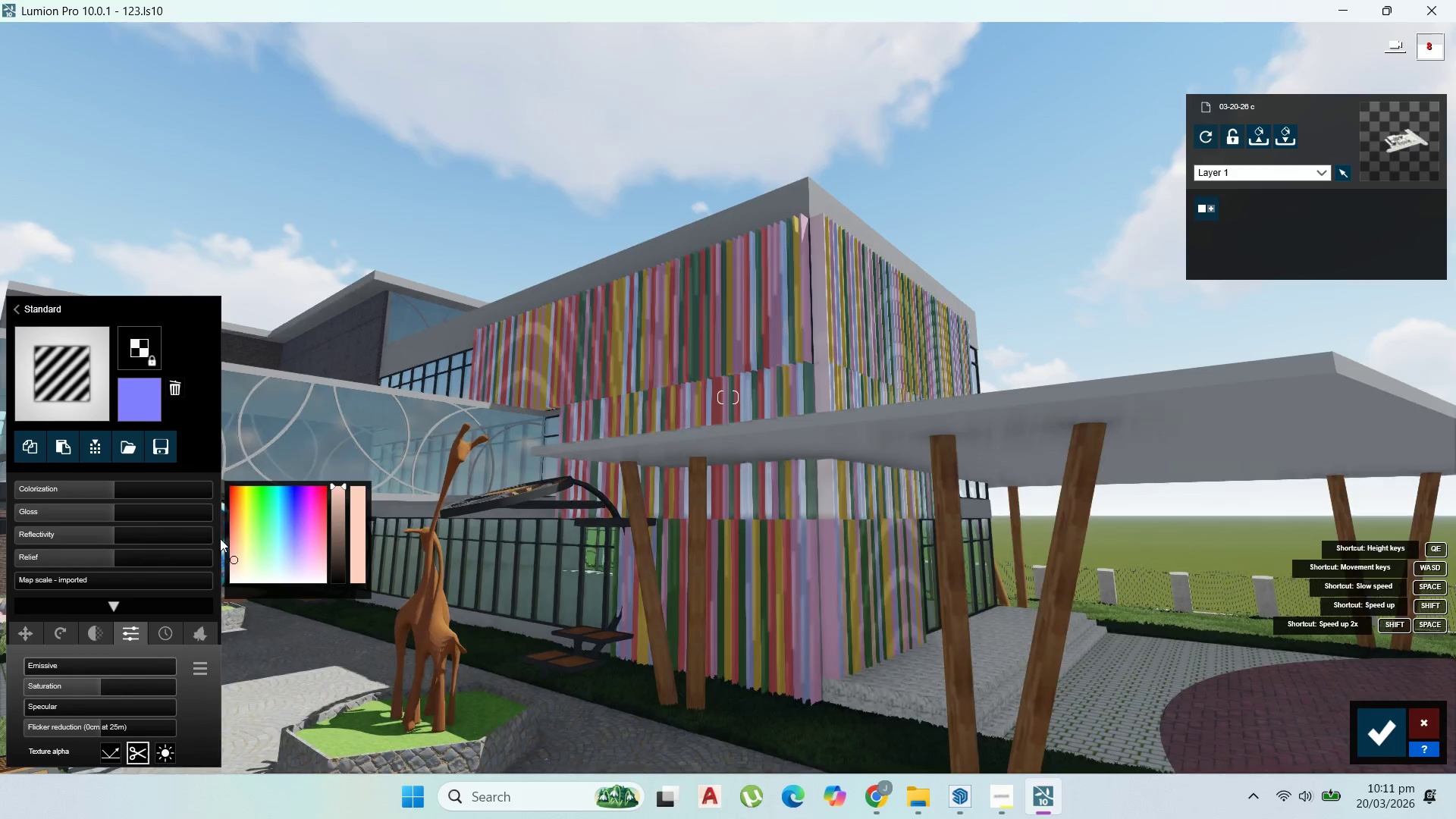 
left_click_drag(start_coordinate=[241, 561], to_coordinate=[236, 538])
 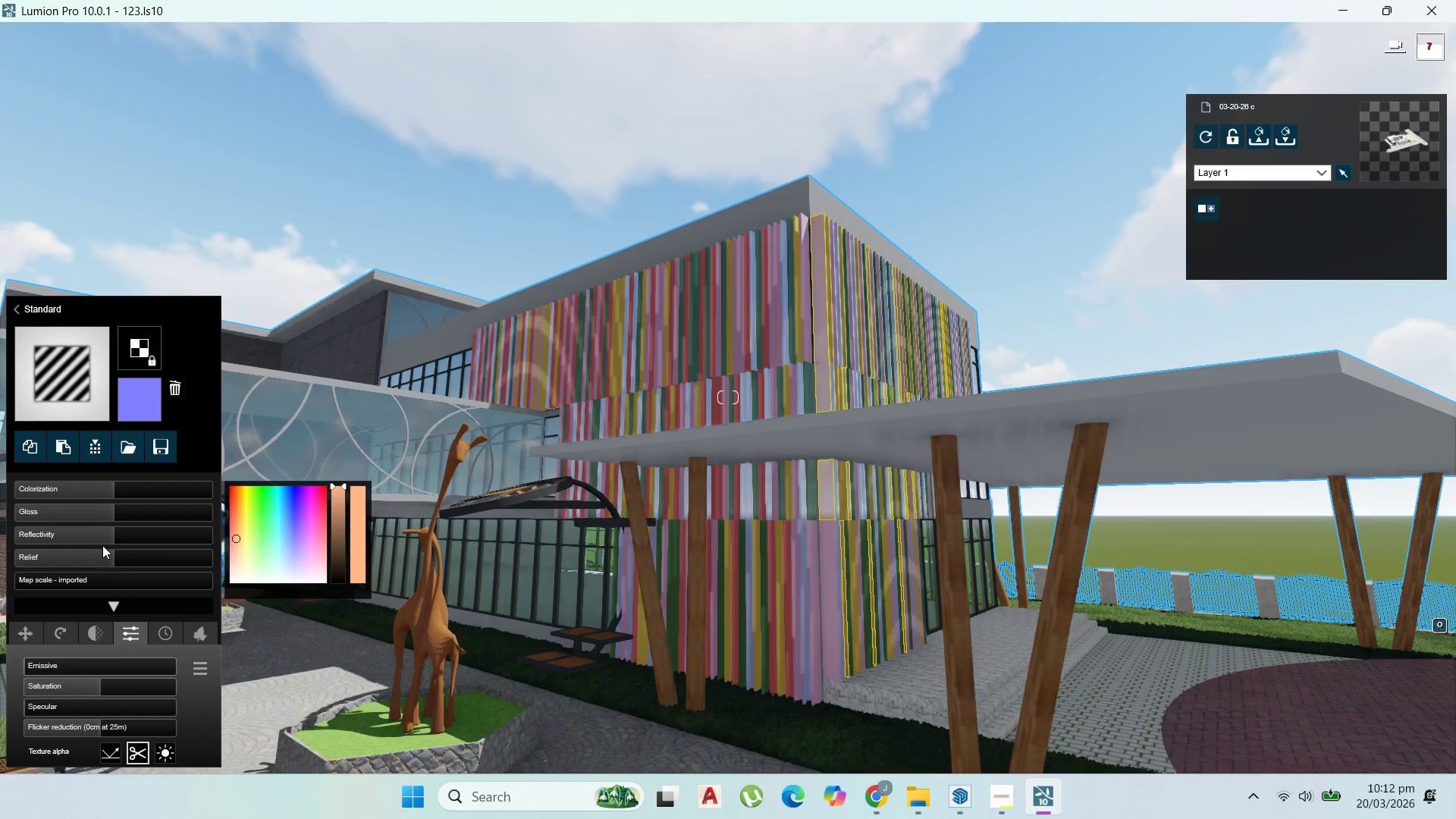 
left_click_drag(start_coordinate=[90, 534], to_coordinate=[56, 535])
 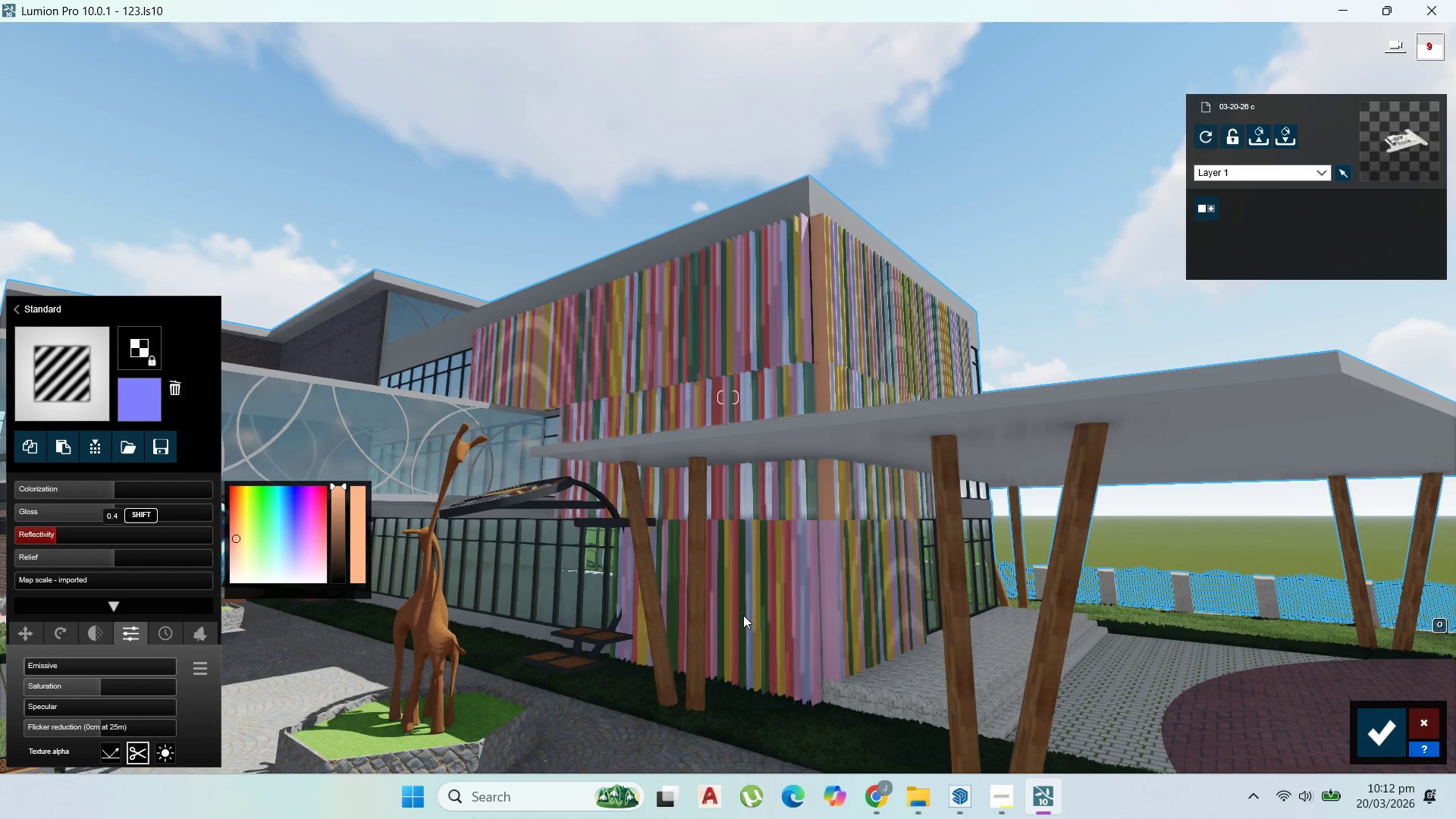 
scroll: coordinate [745, 602], scroll_direction: down, amount: 6.0
 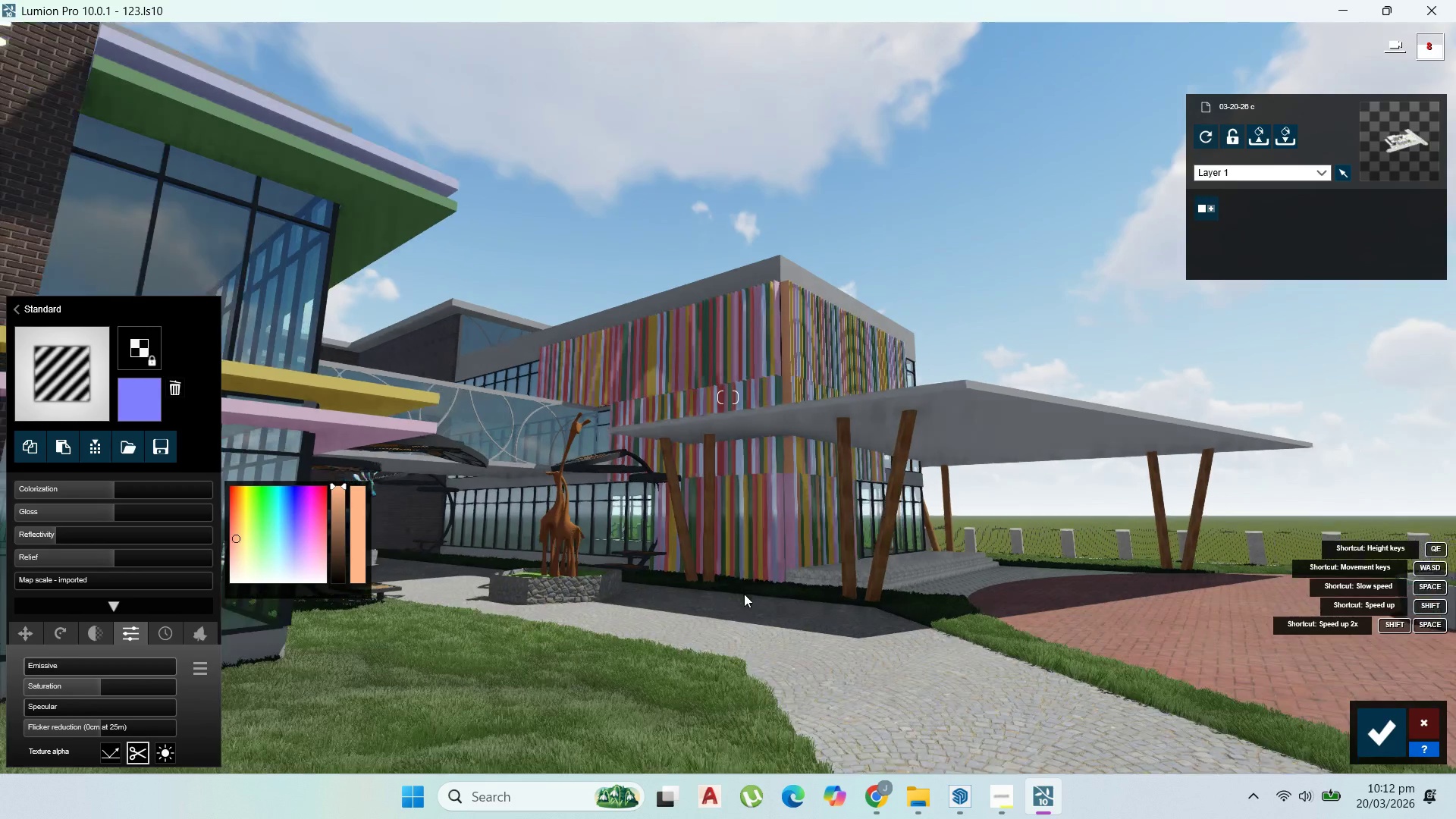 
scroll: coordinate [716, 393], scroll_direction: up, amount: 2.0
 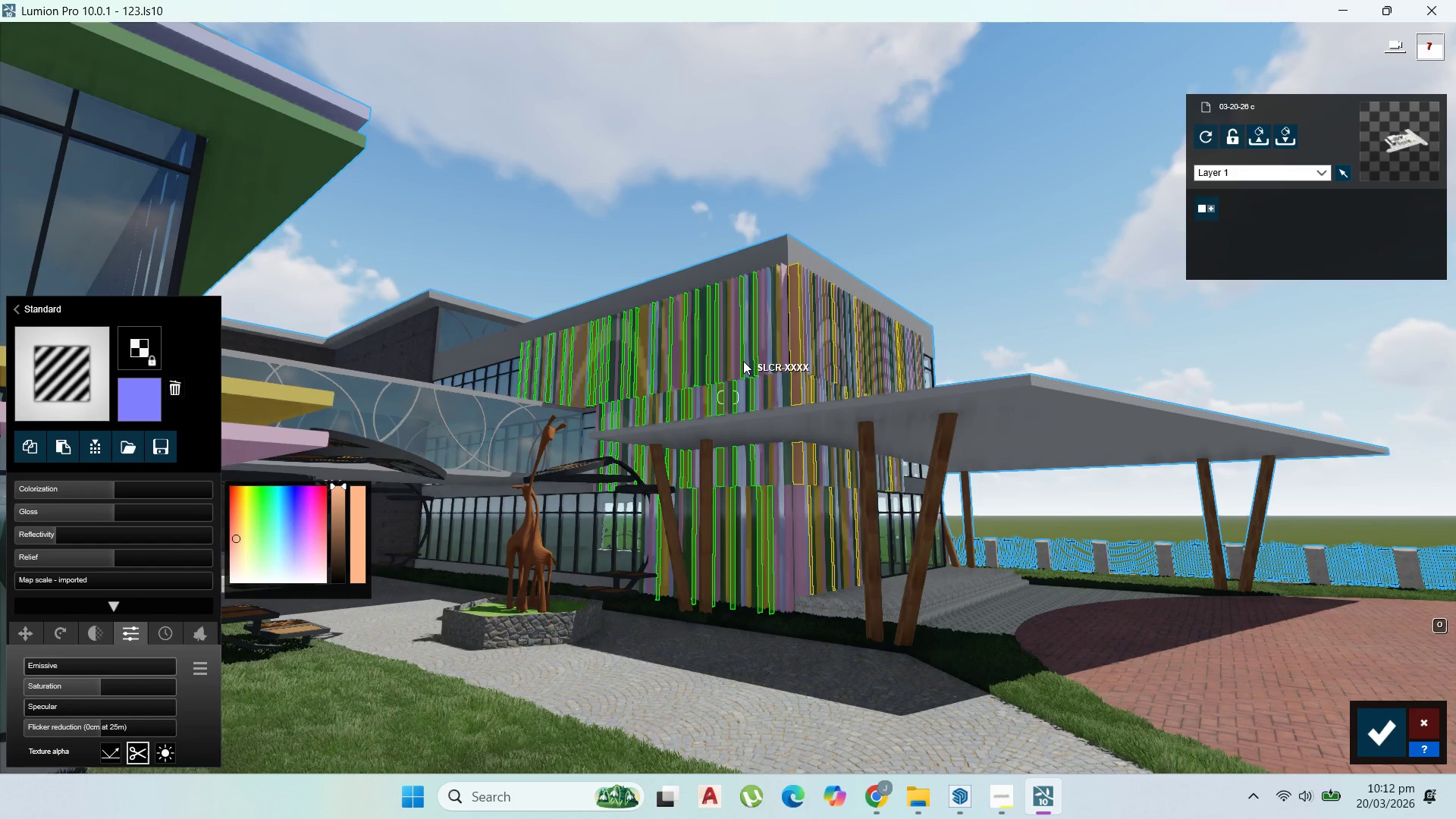 
wait(5.04)
 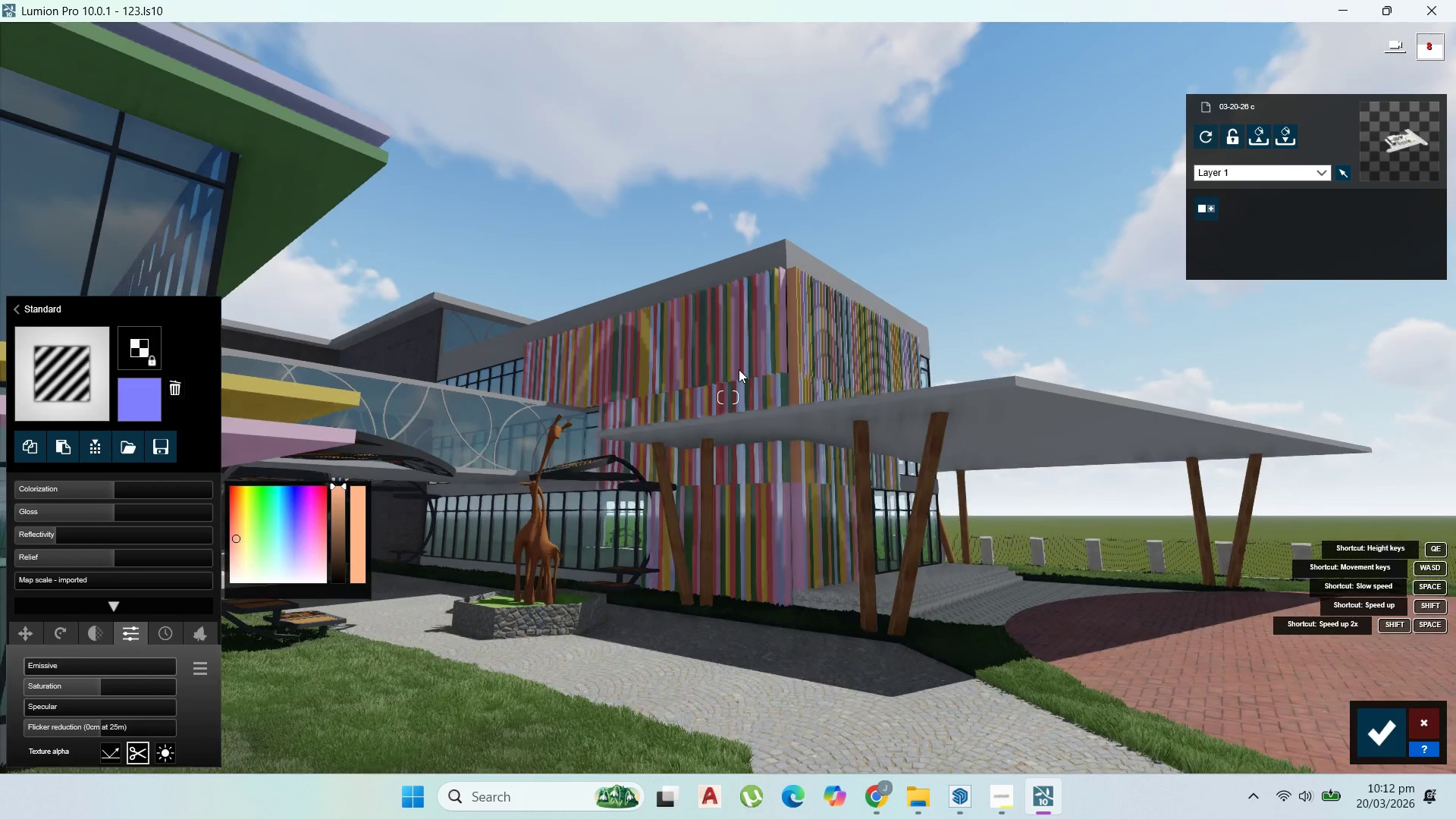 
left_click([743, 360])
 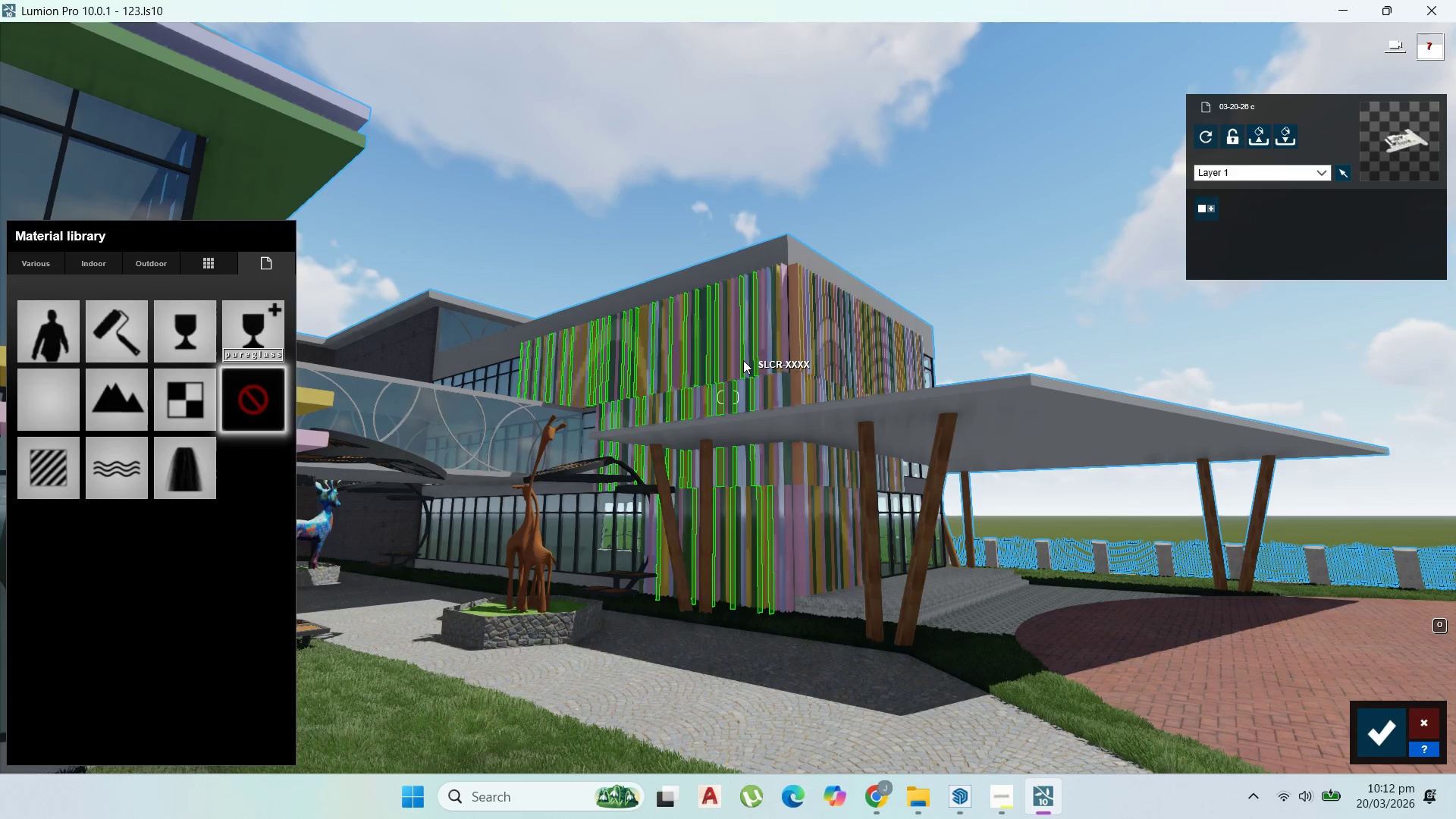 
wait(7.45)
 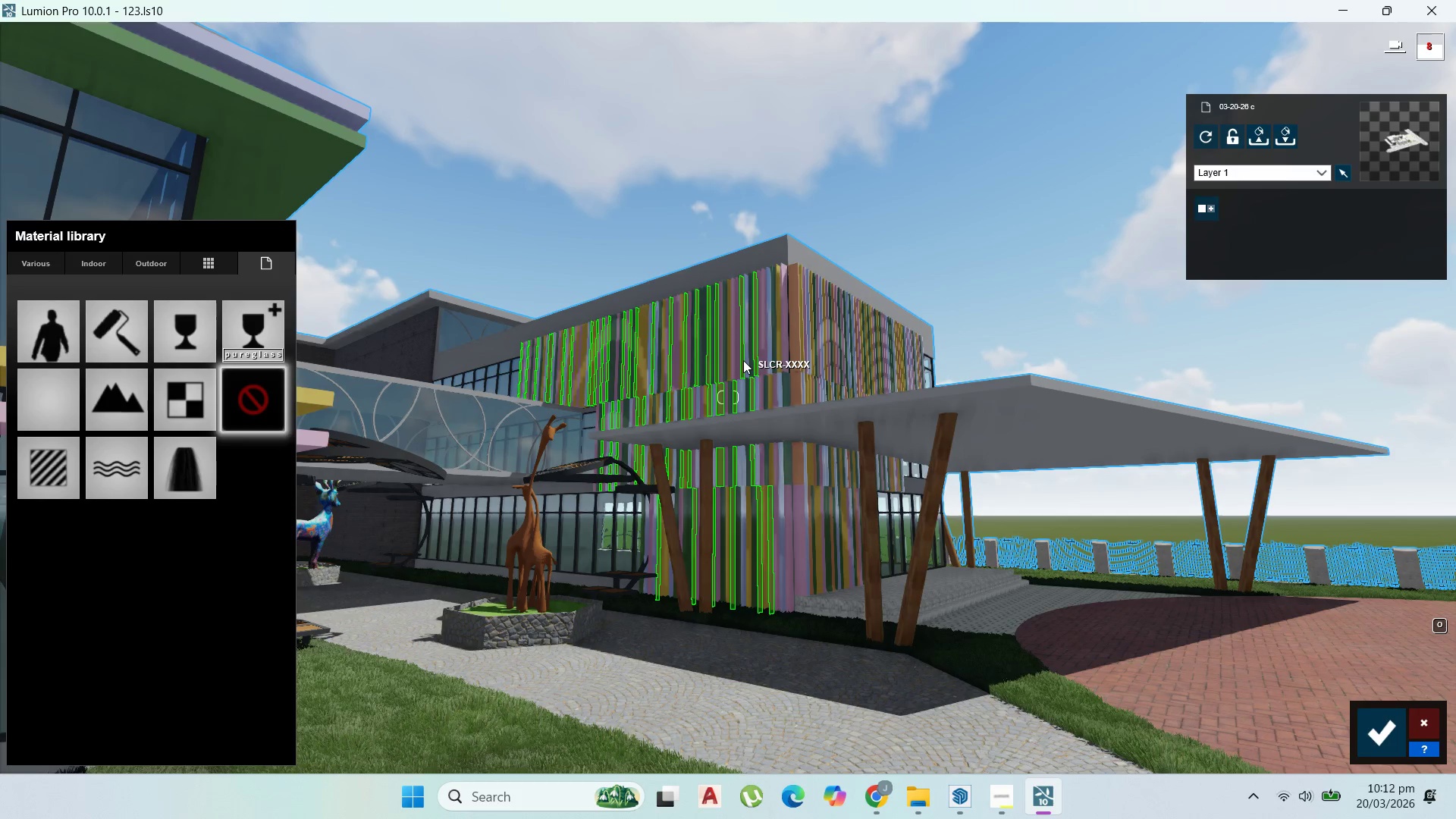 
mouse_move([57, 476])
 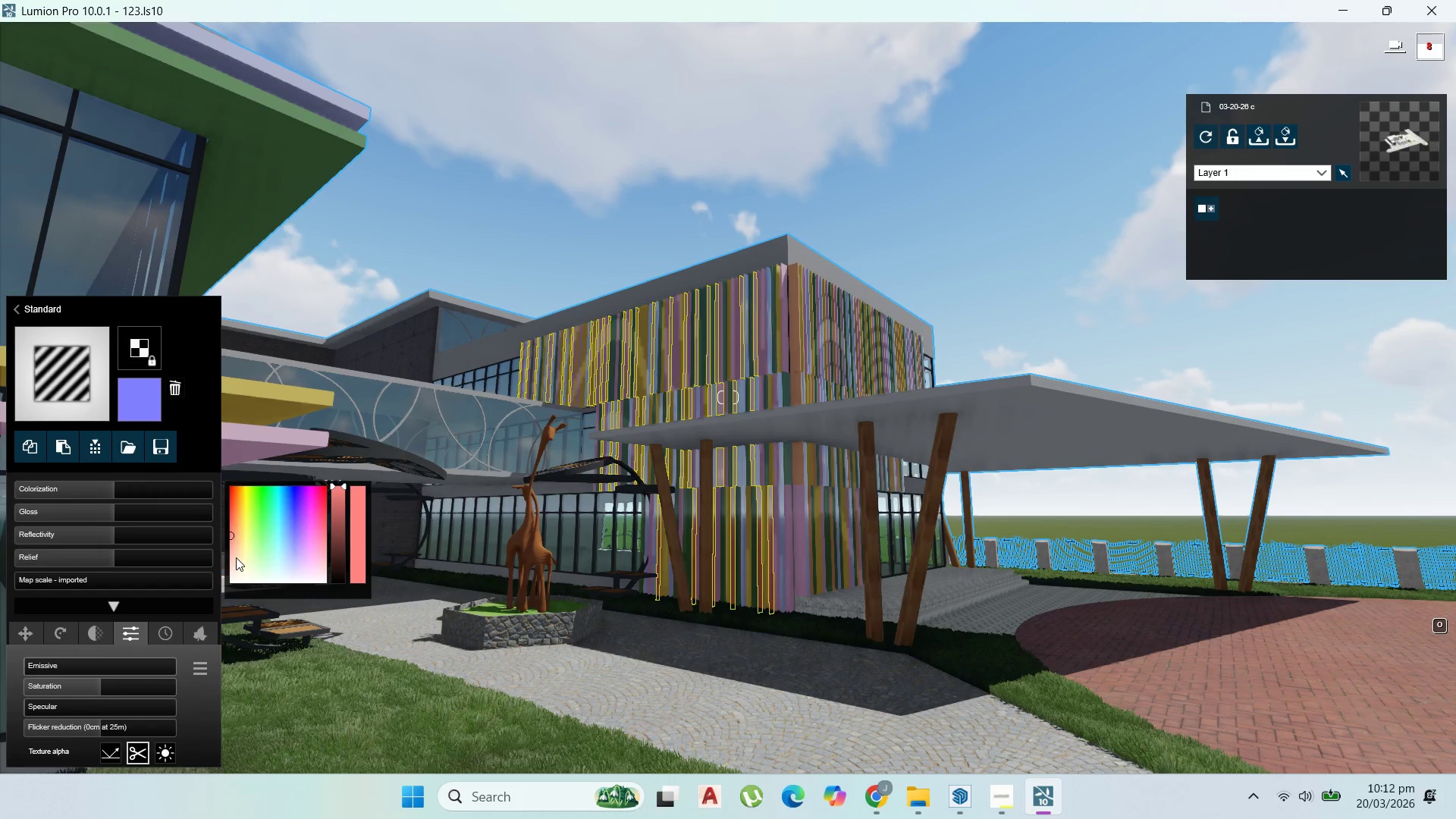 
left_click_drag(start_coordinate=[234, 553], to_coordinate=[224, 532])
 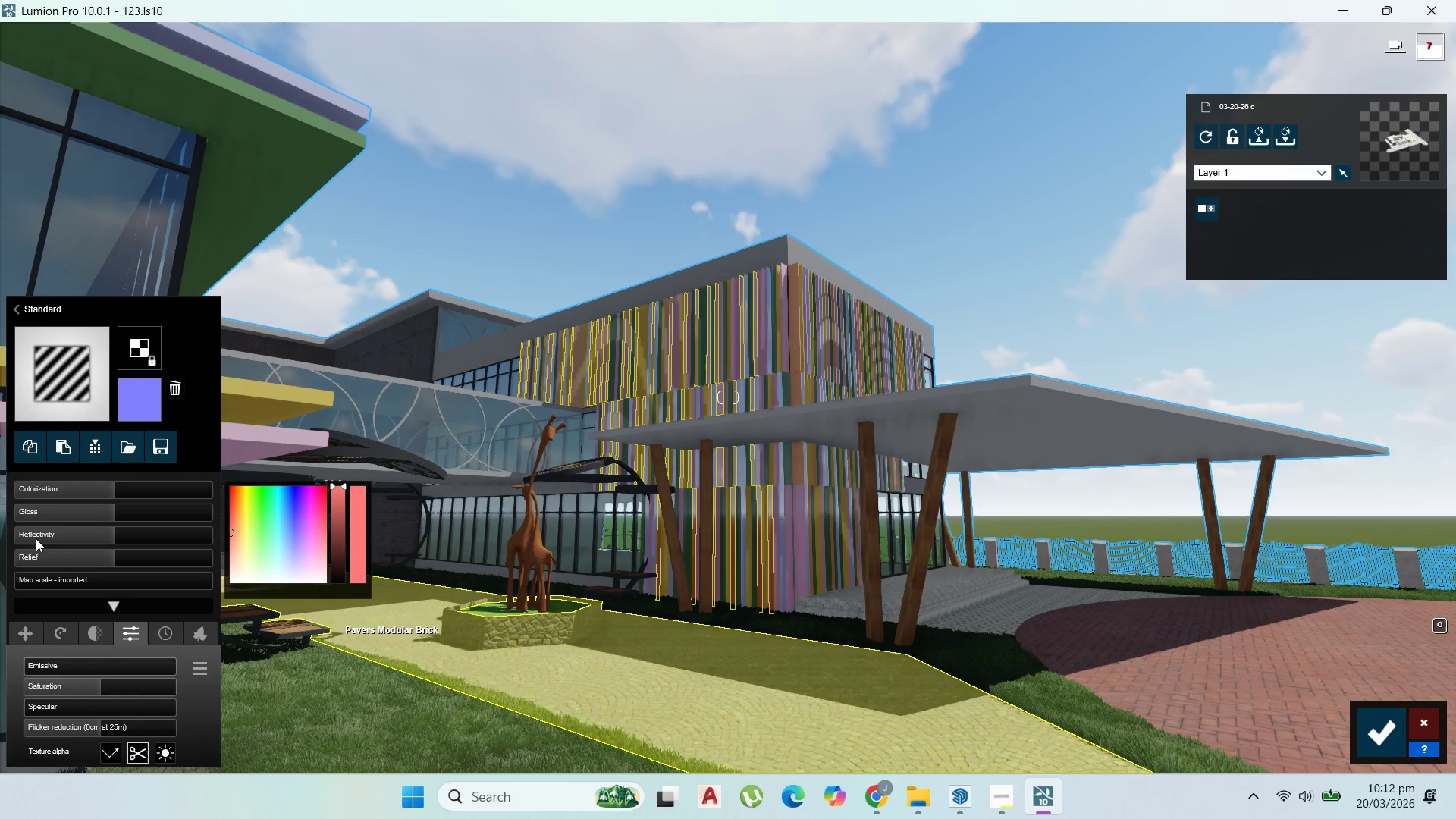 
left_click_drag(start_coordinate=[54, 531], to_coordinate=[47, 529])
 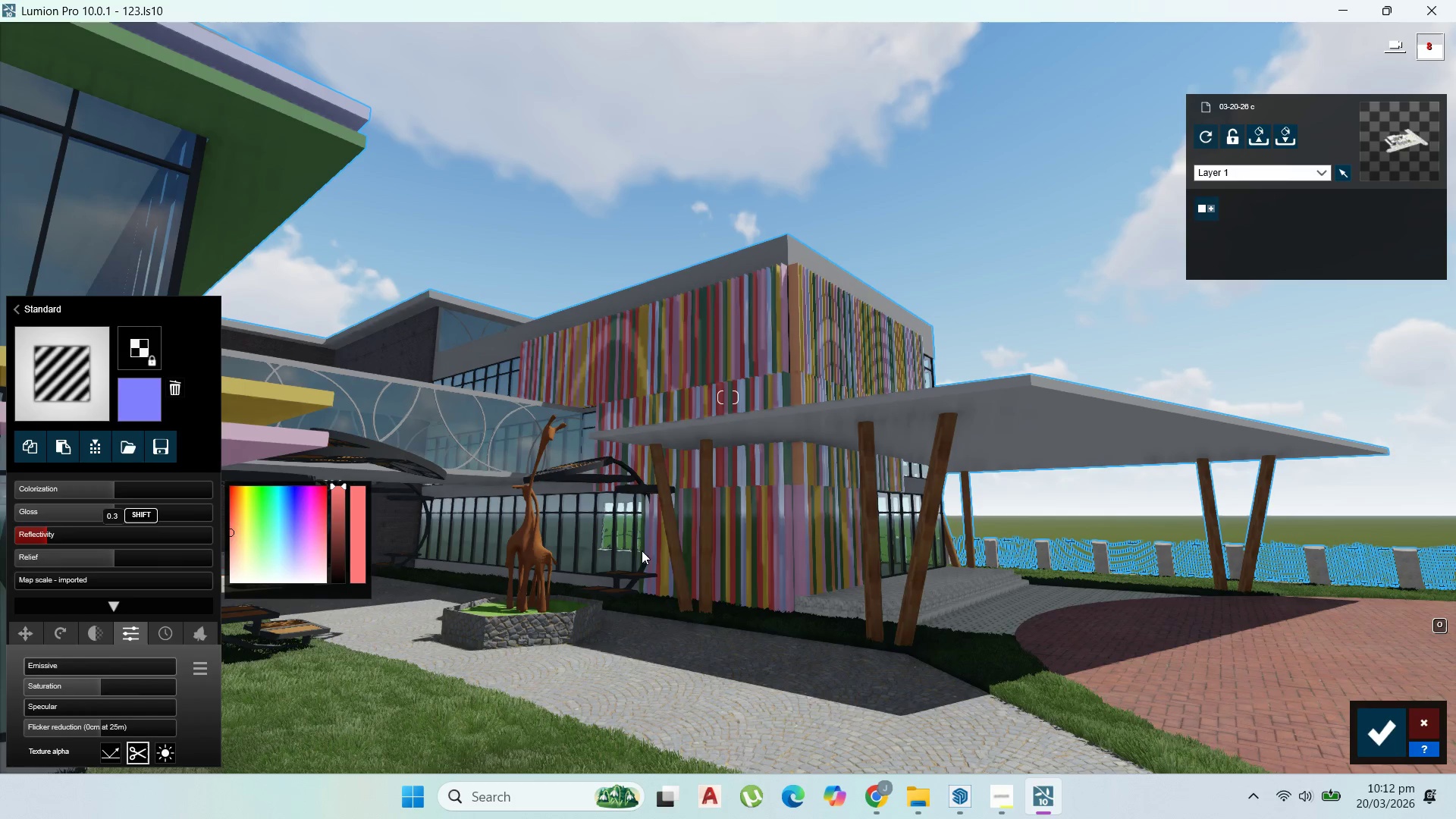 
scroll: coordinate [645, 555], scroll_direction: down, amount: 7.0
 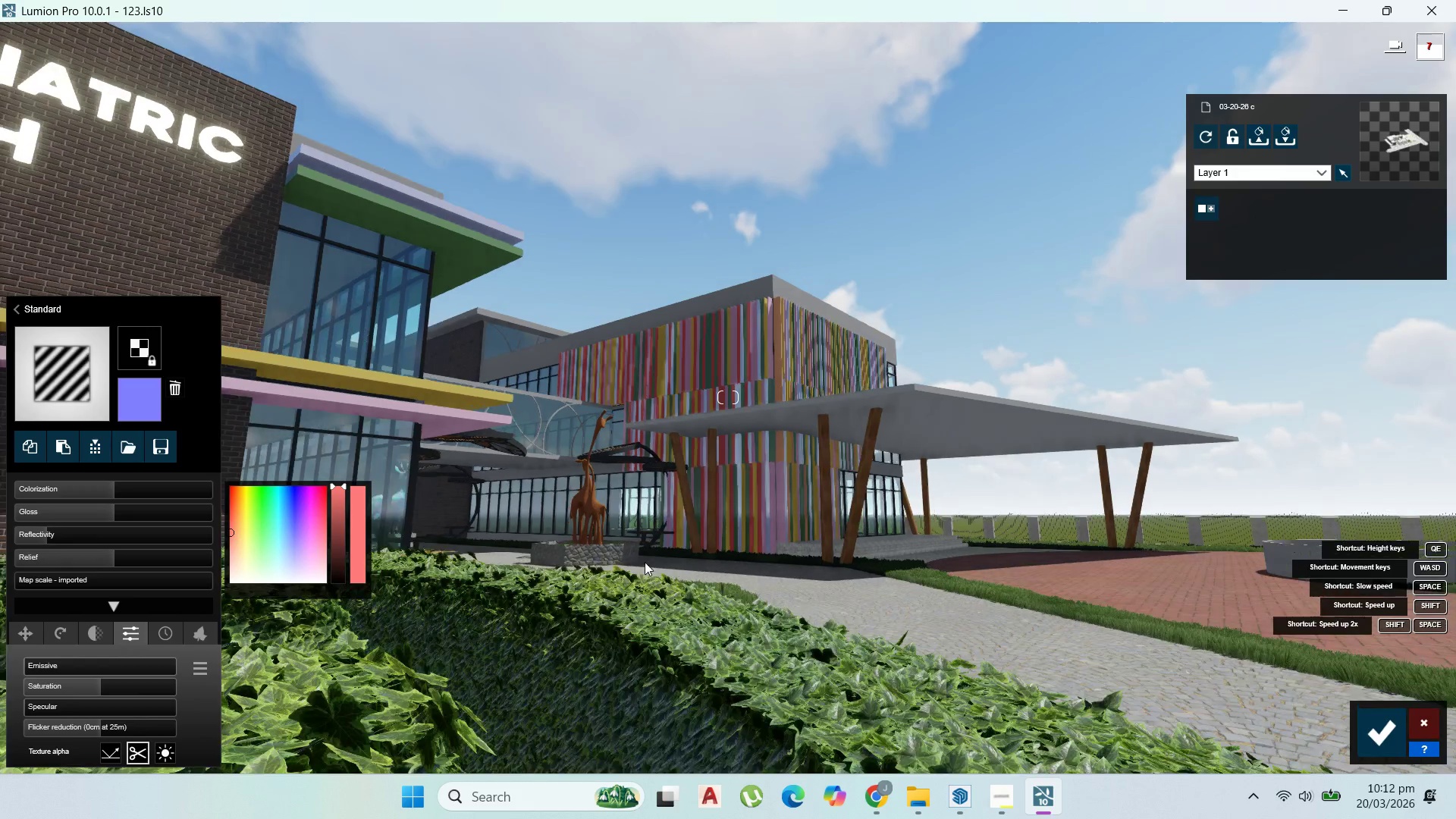 
mouse_move([645, 582])
 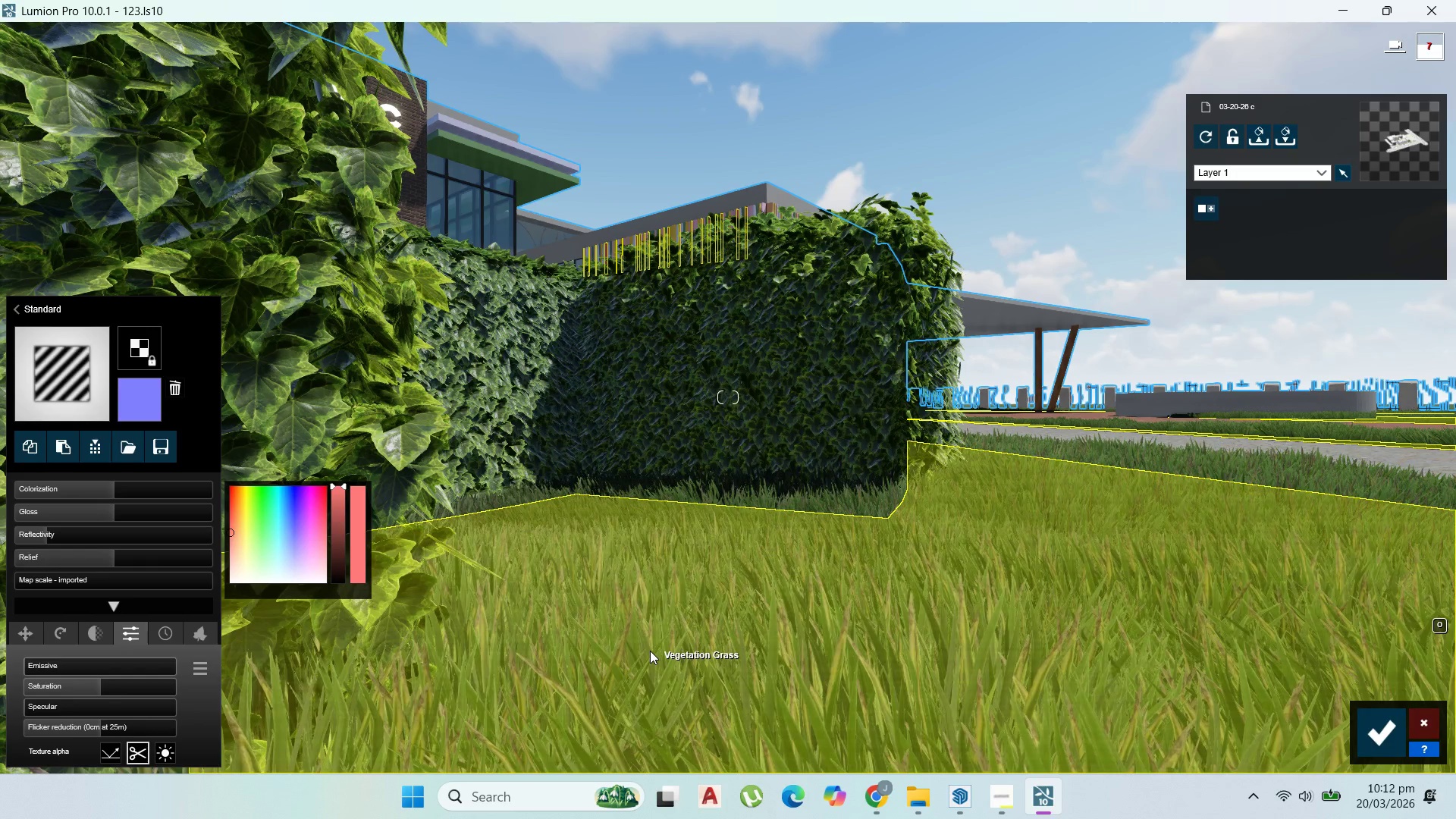 
wait(11.25)
 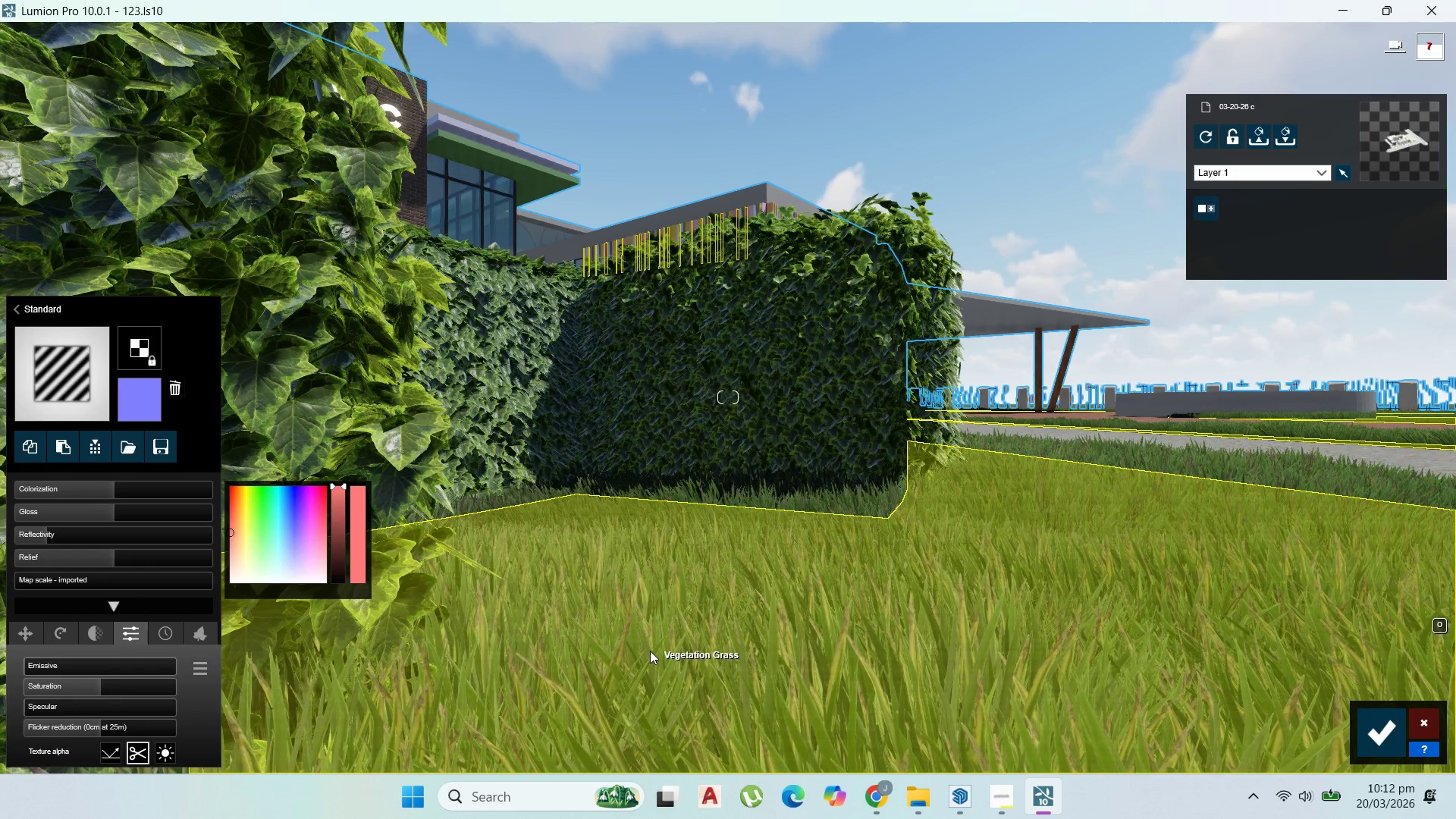 
scroll: coordinate [652, 655], scroll_direction: down, amount: 13.0
 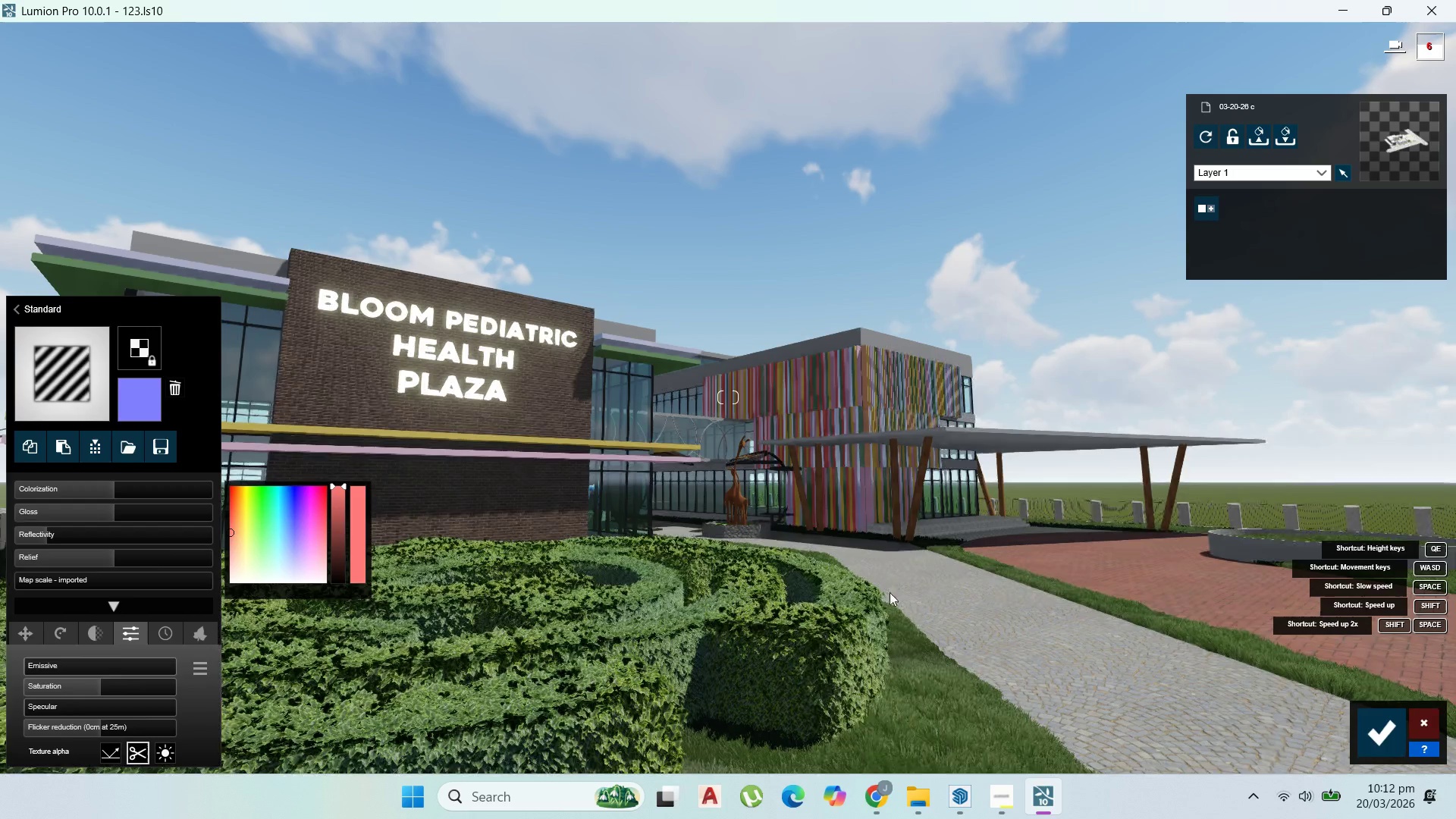 
left_click([987, 789])